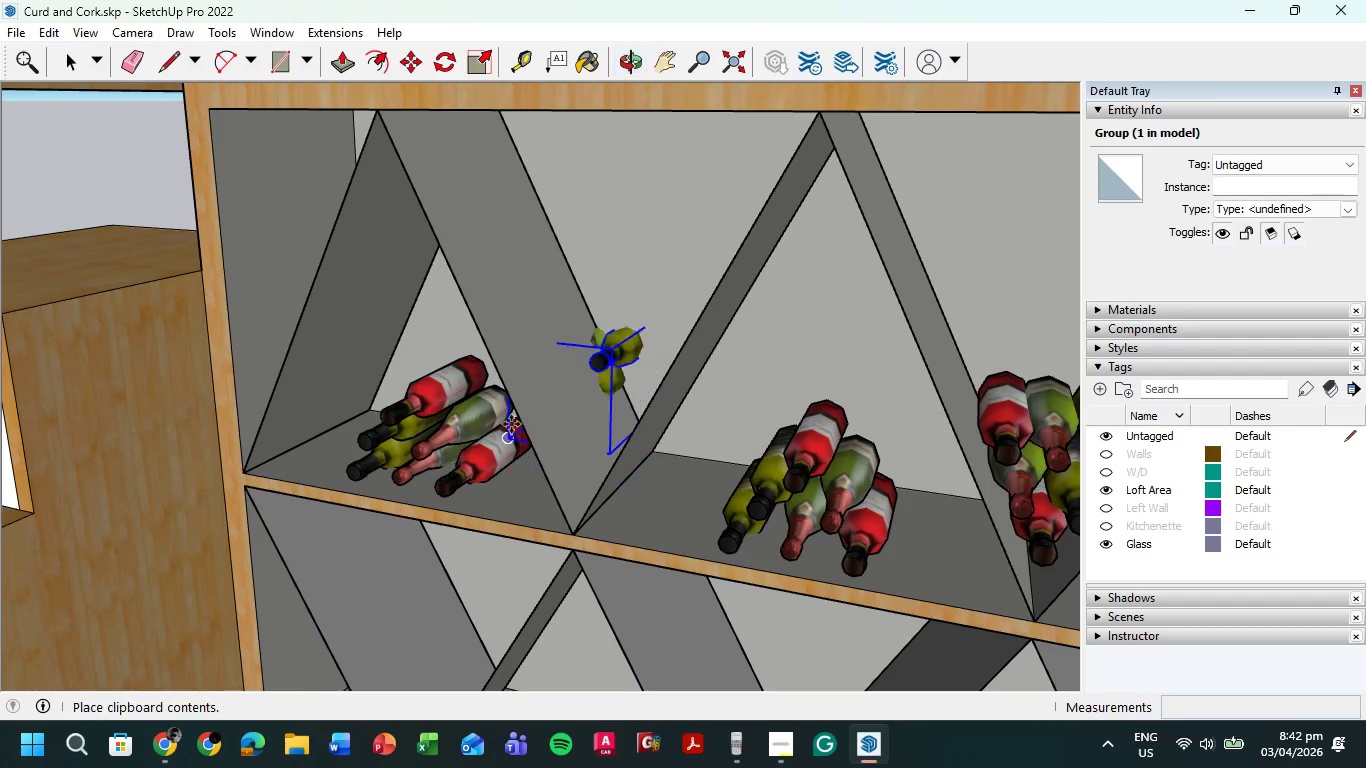 
left_click([508, 420])
 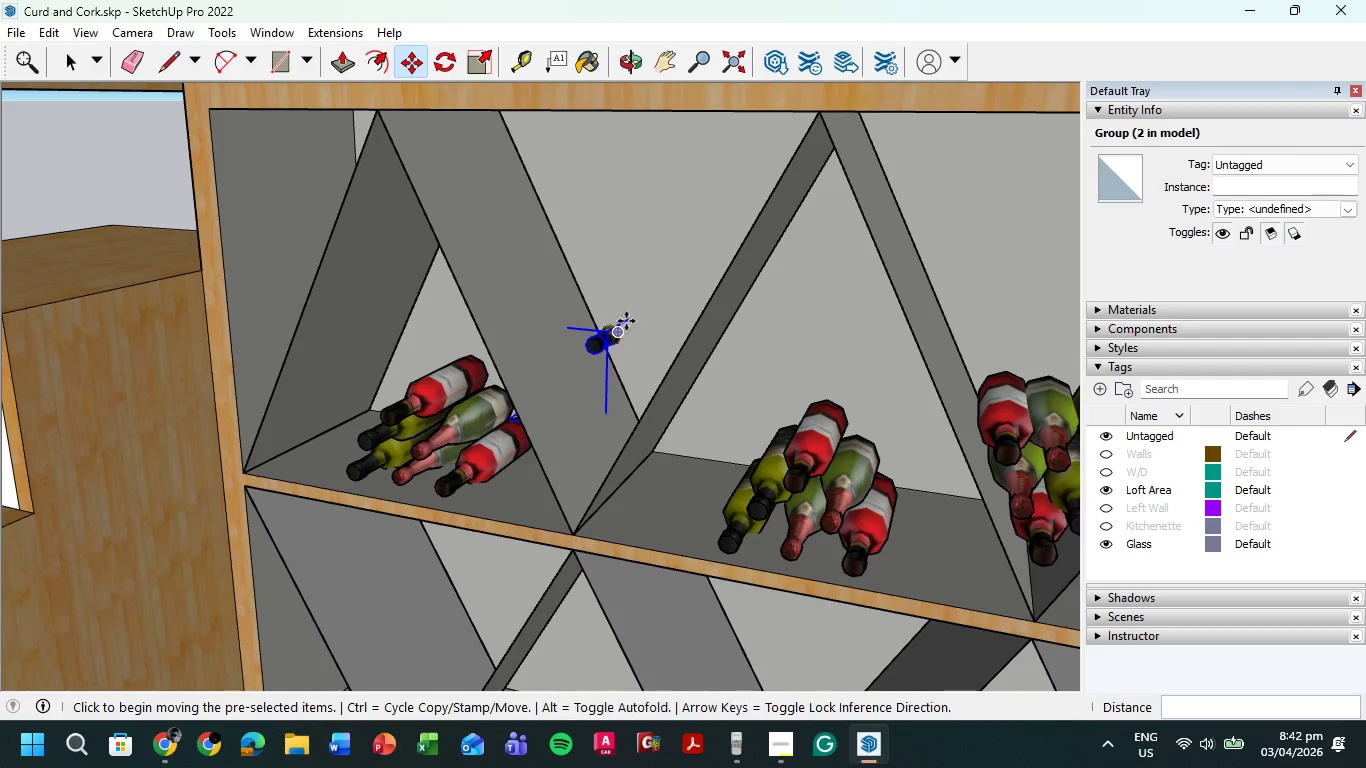 
left_click([629, 293])
 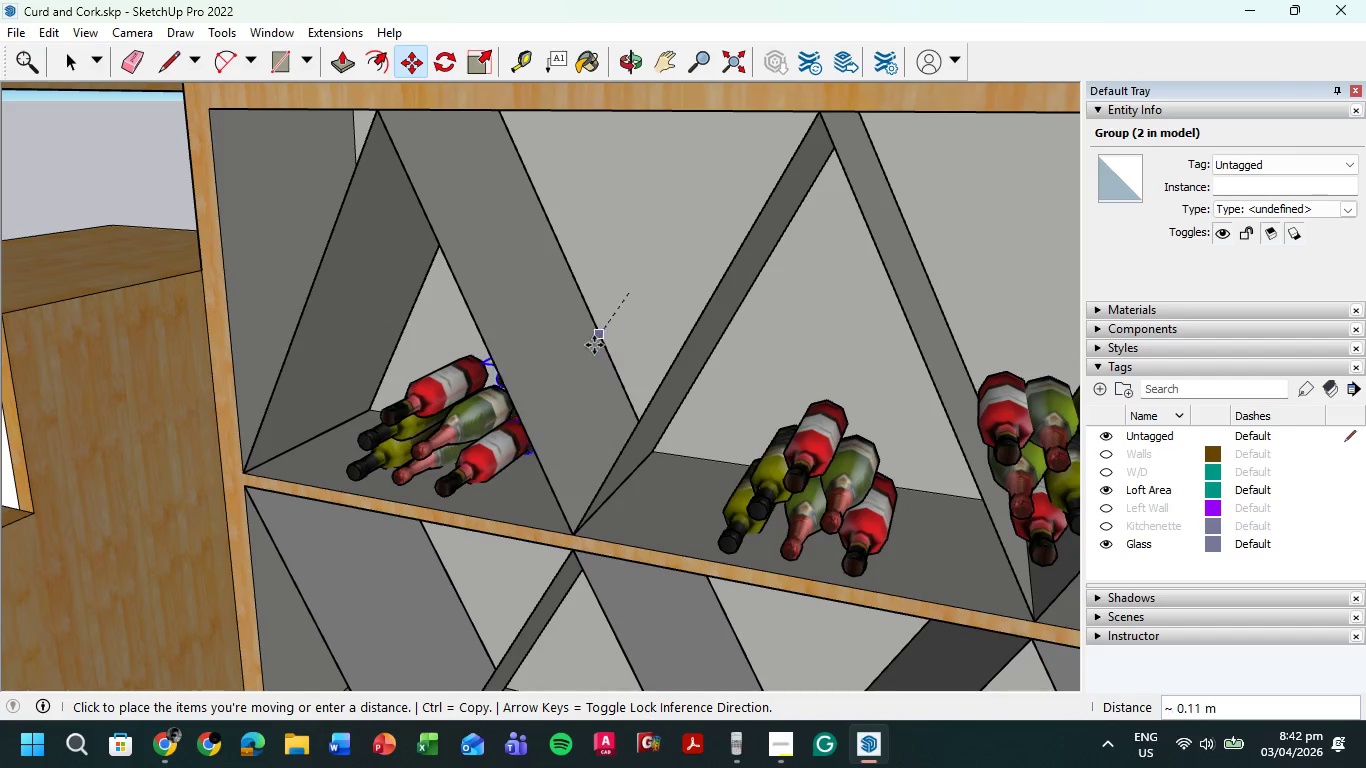 
left_click([459, 454])
 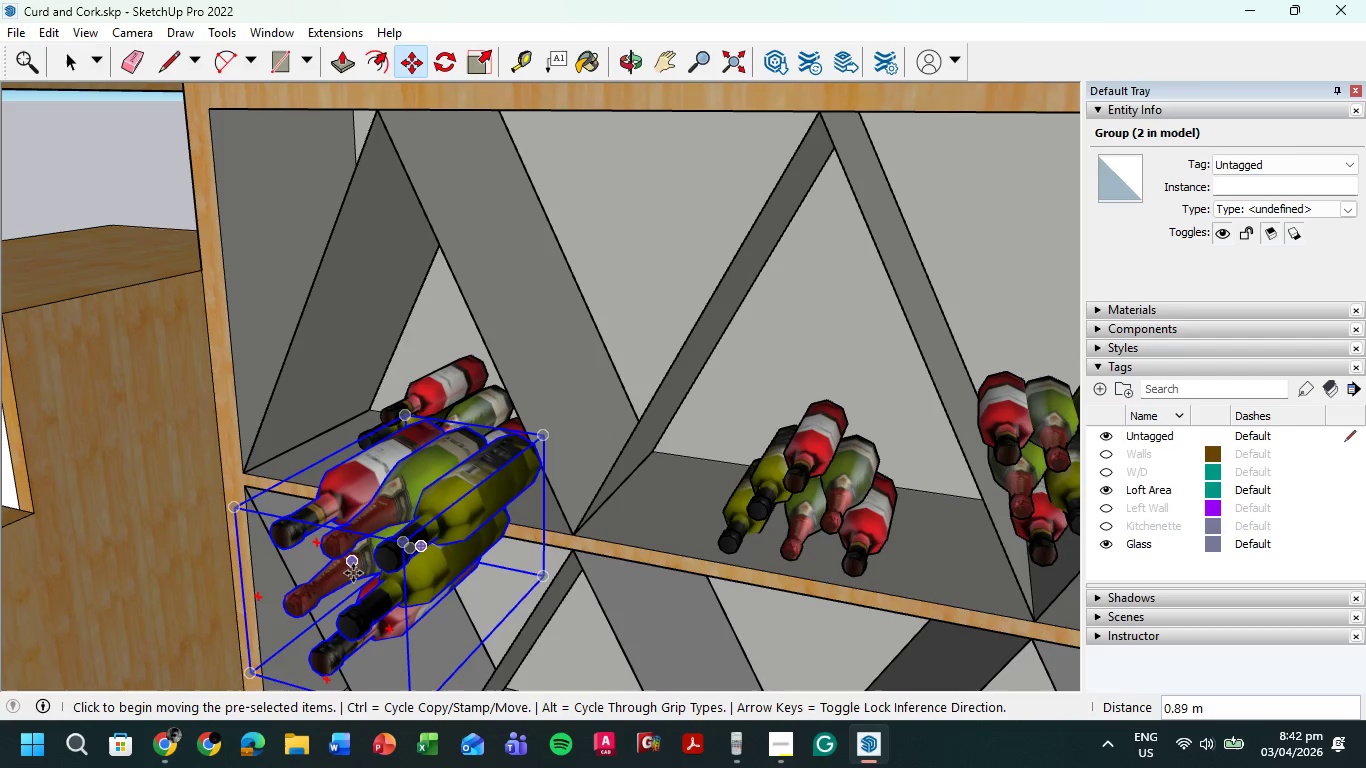 
left_click([346, 593])
 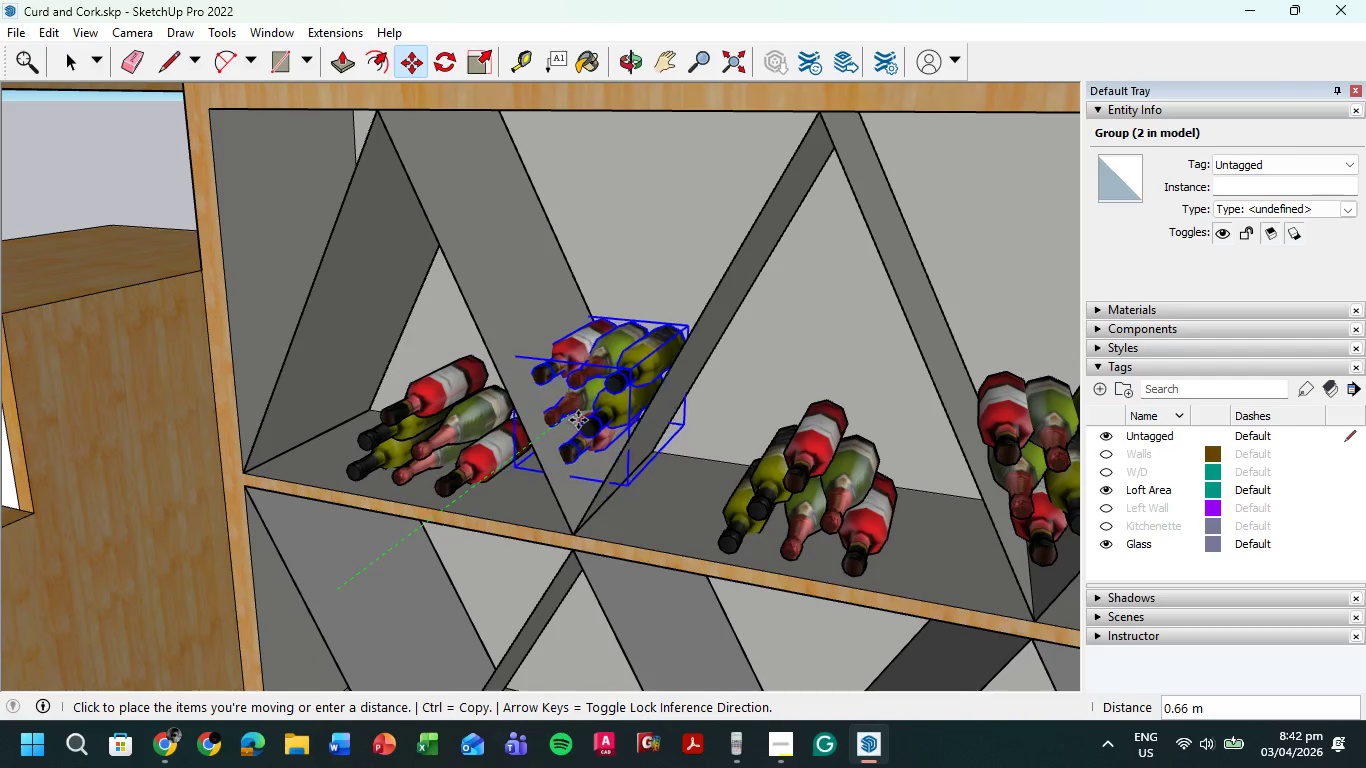 
scroll: coordinate [574, 420], scroll_direction: up, amount: 10.0
 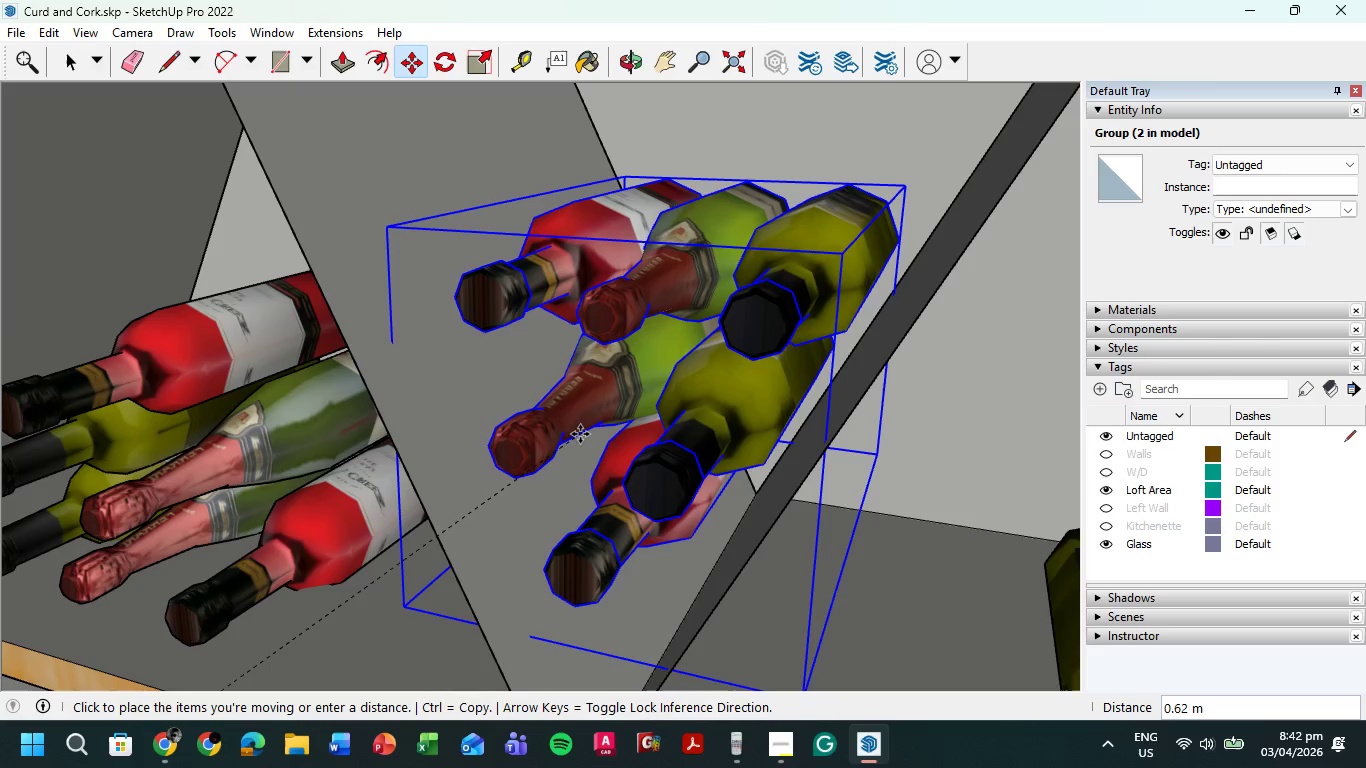 
left_click([572, 431])
 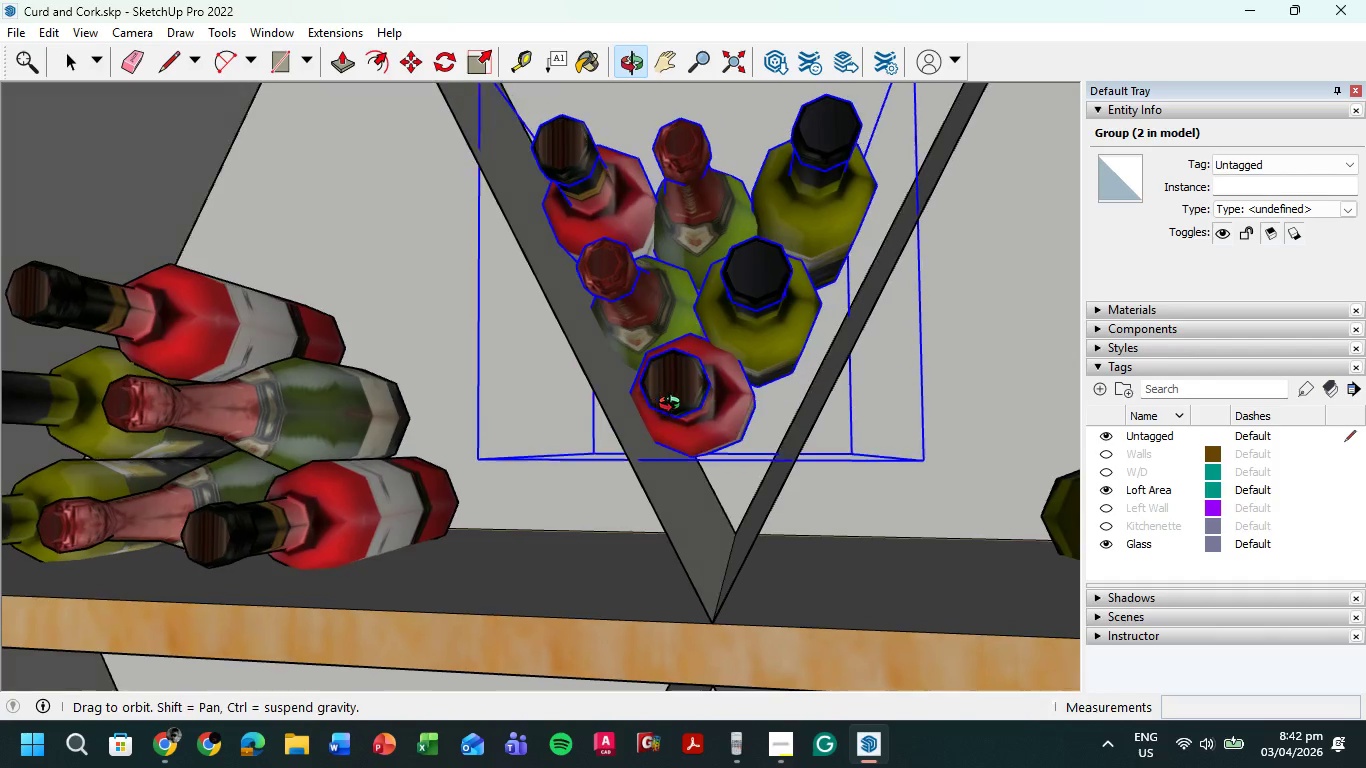 
left_click([686, 286])
 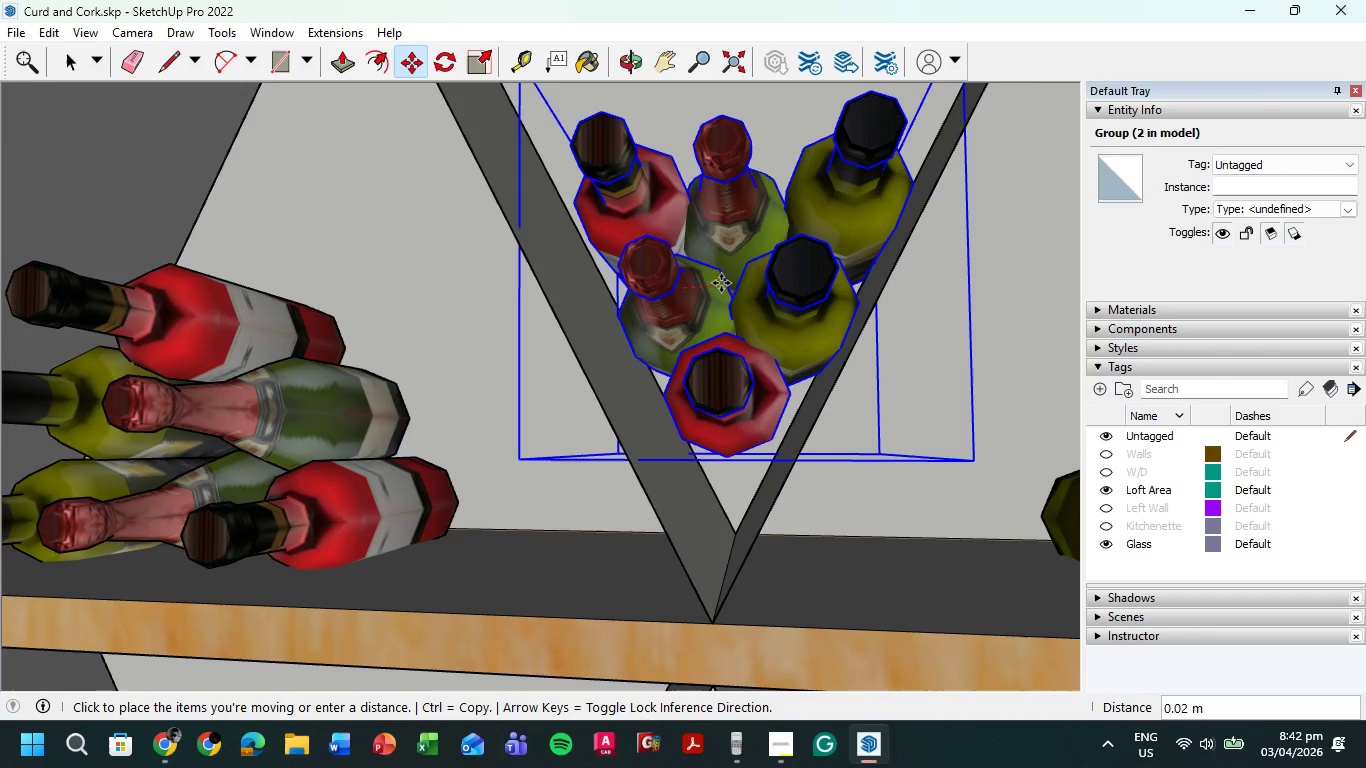 
left_click([721, 283])
 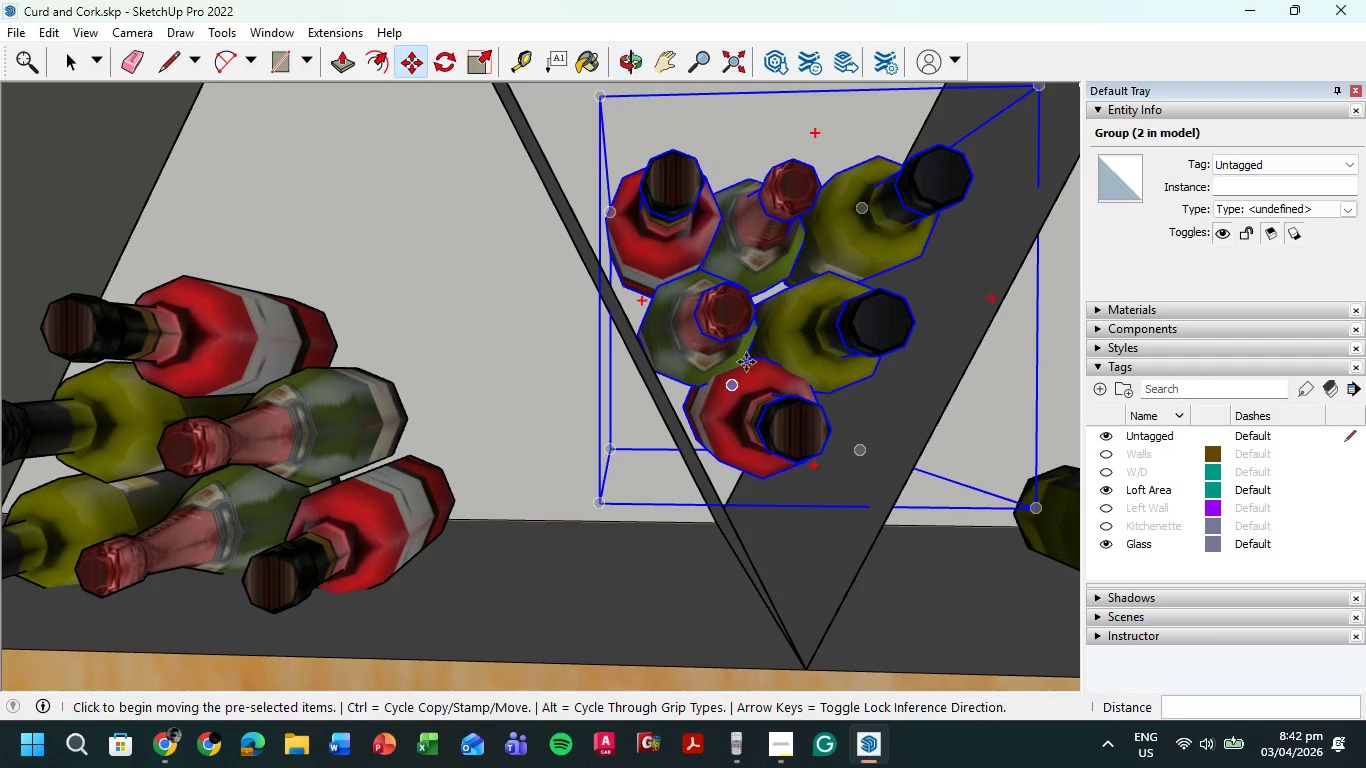 
left_click([780, 280])
 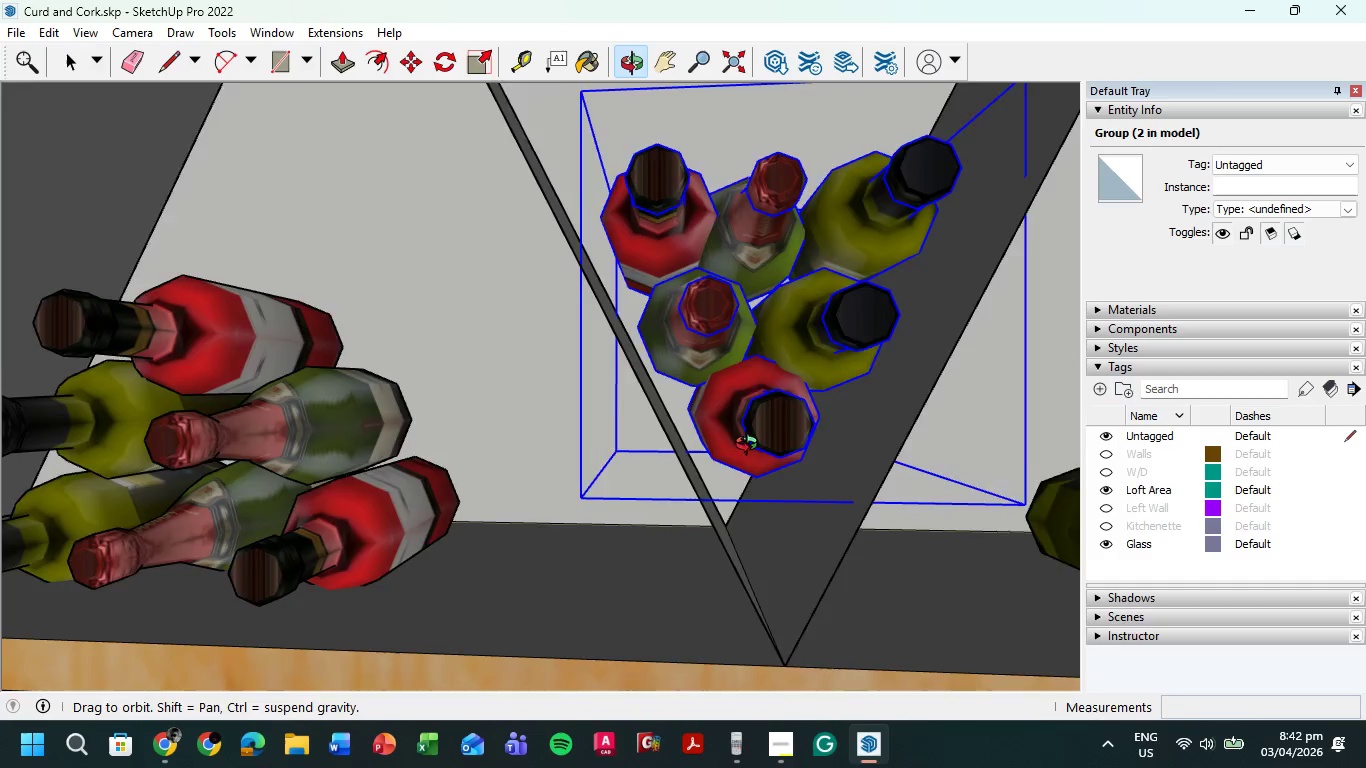 
left_click([747, 294])
 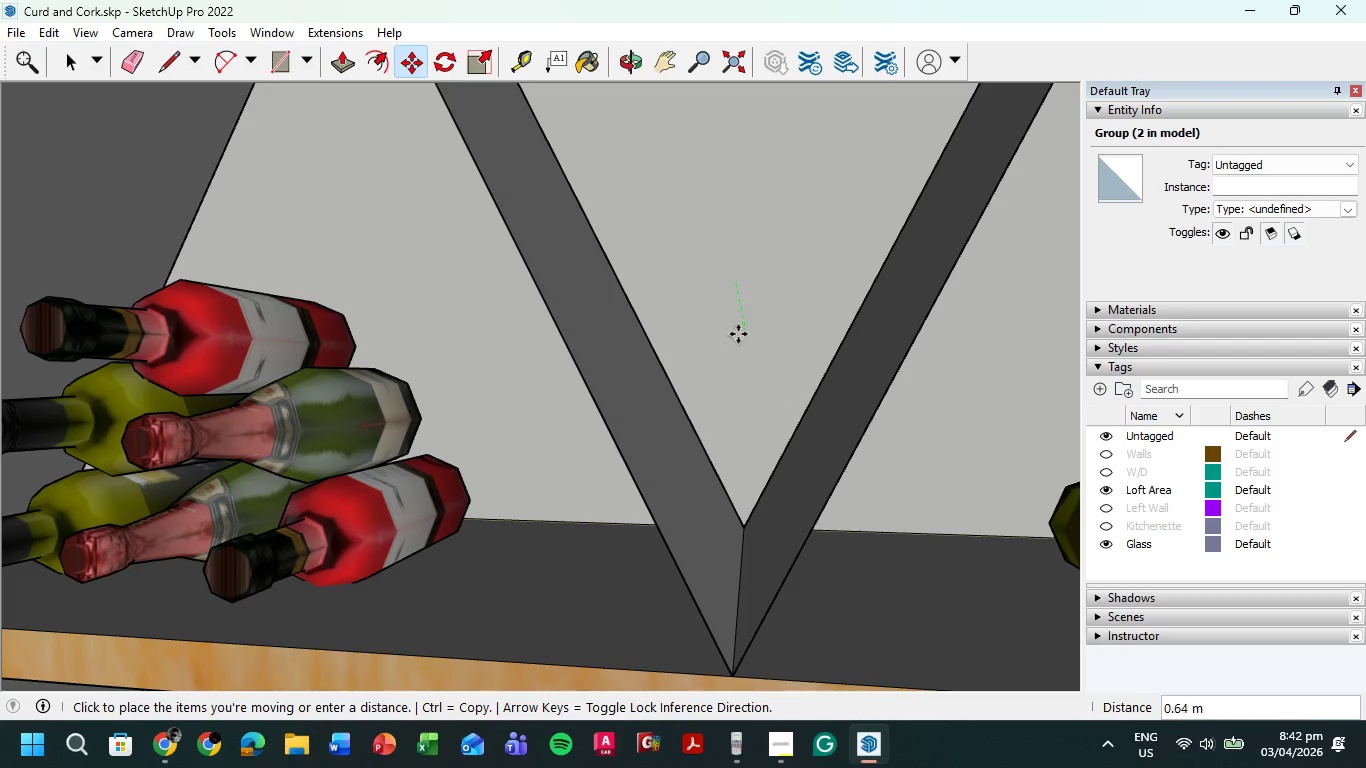 
hold_key(key=ShiftLeft, duration=4.88)
left_click([733, 290])
 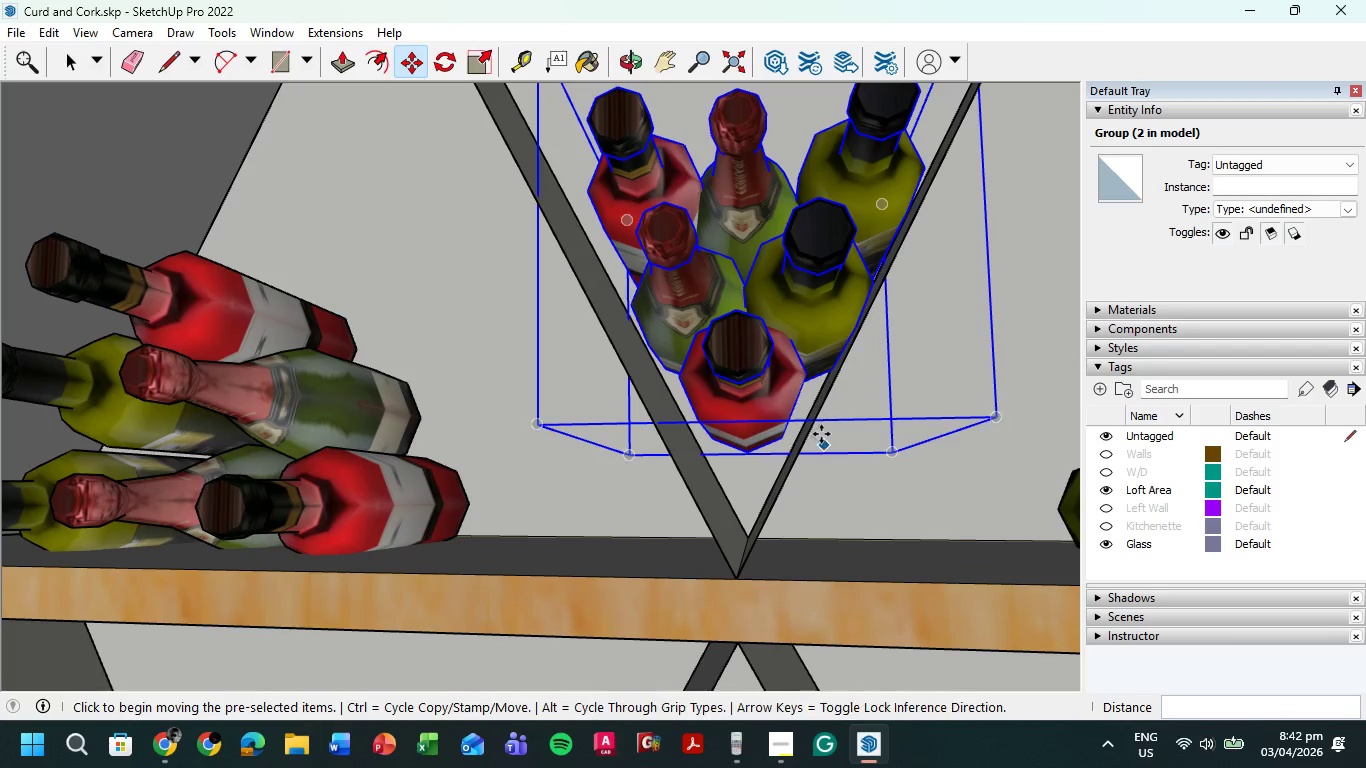 
wait(6.09)
 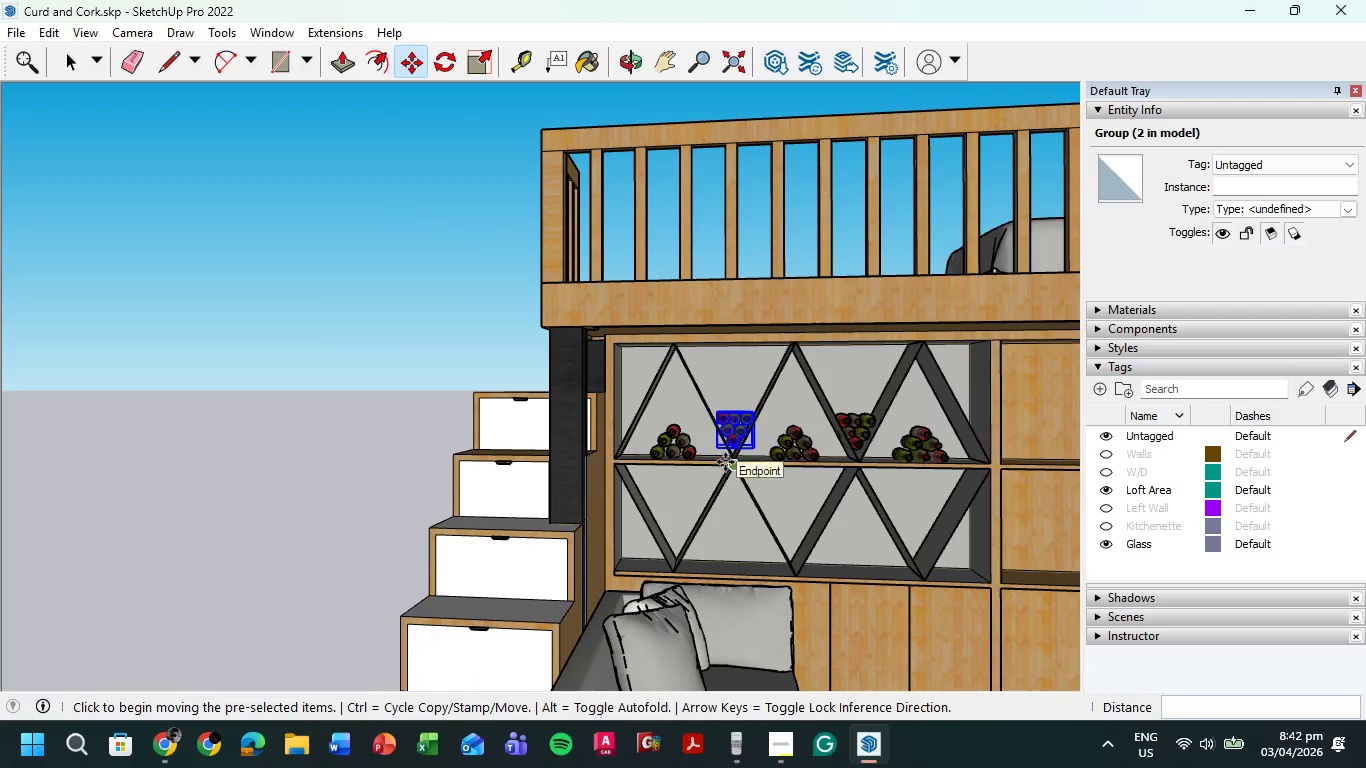 
key(Escape)
 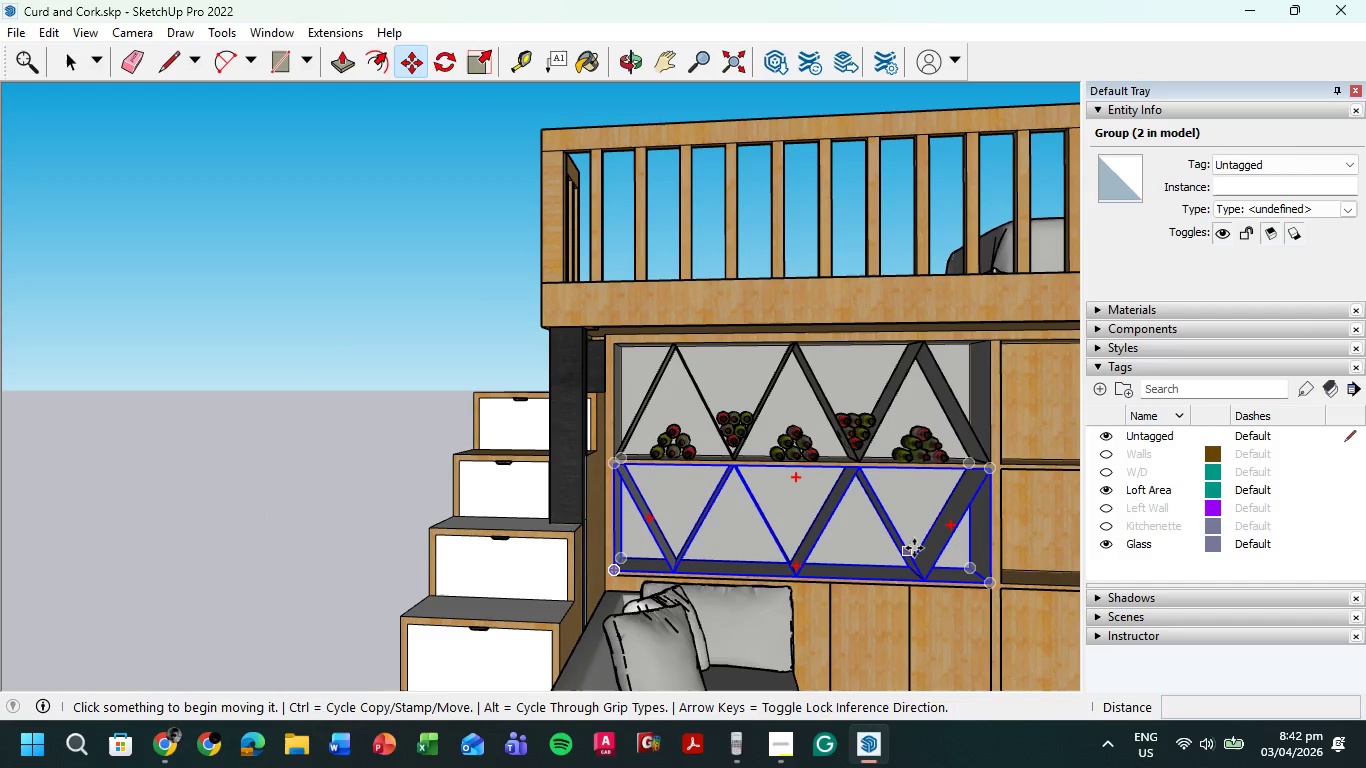 
scroll: coordinate [726, 461], scroll_direction: down, amount: 26.0
 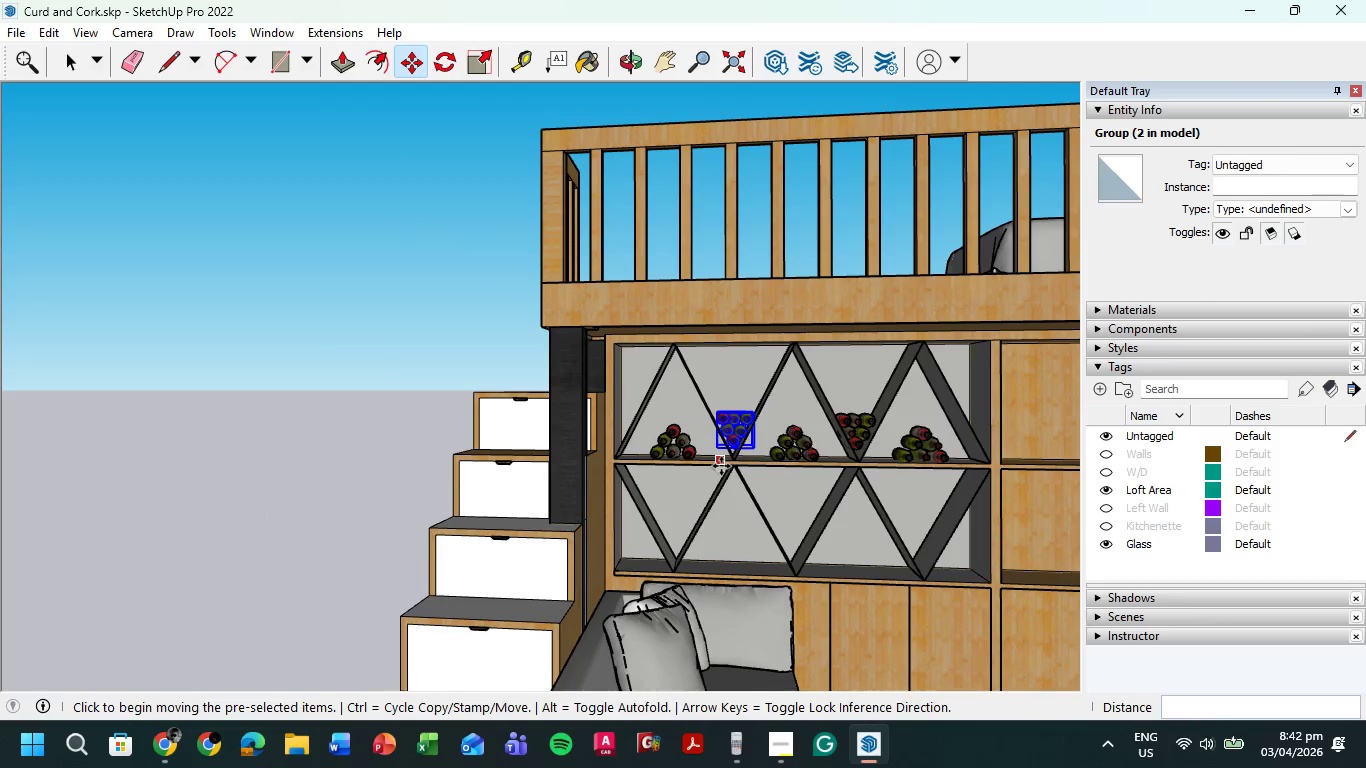 
hold_key(key=ShiftLeft, duration=0.52)
 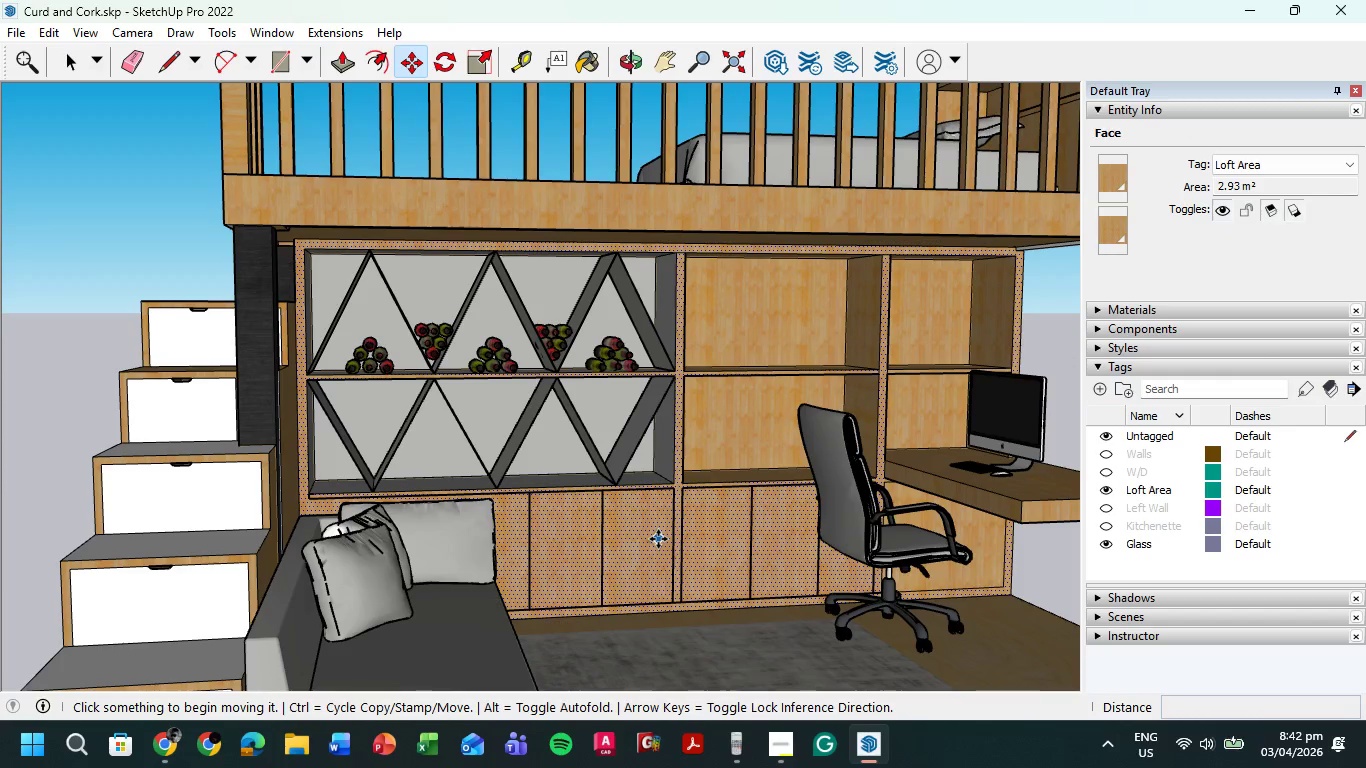 
scroll: coordinate [474, 313], scroll_direction: up, amount: 10.0
 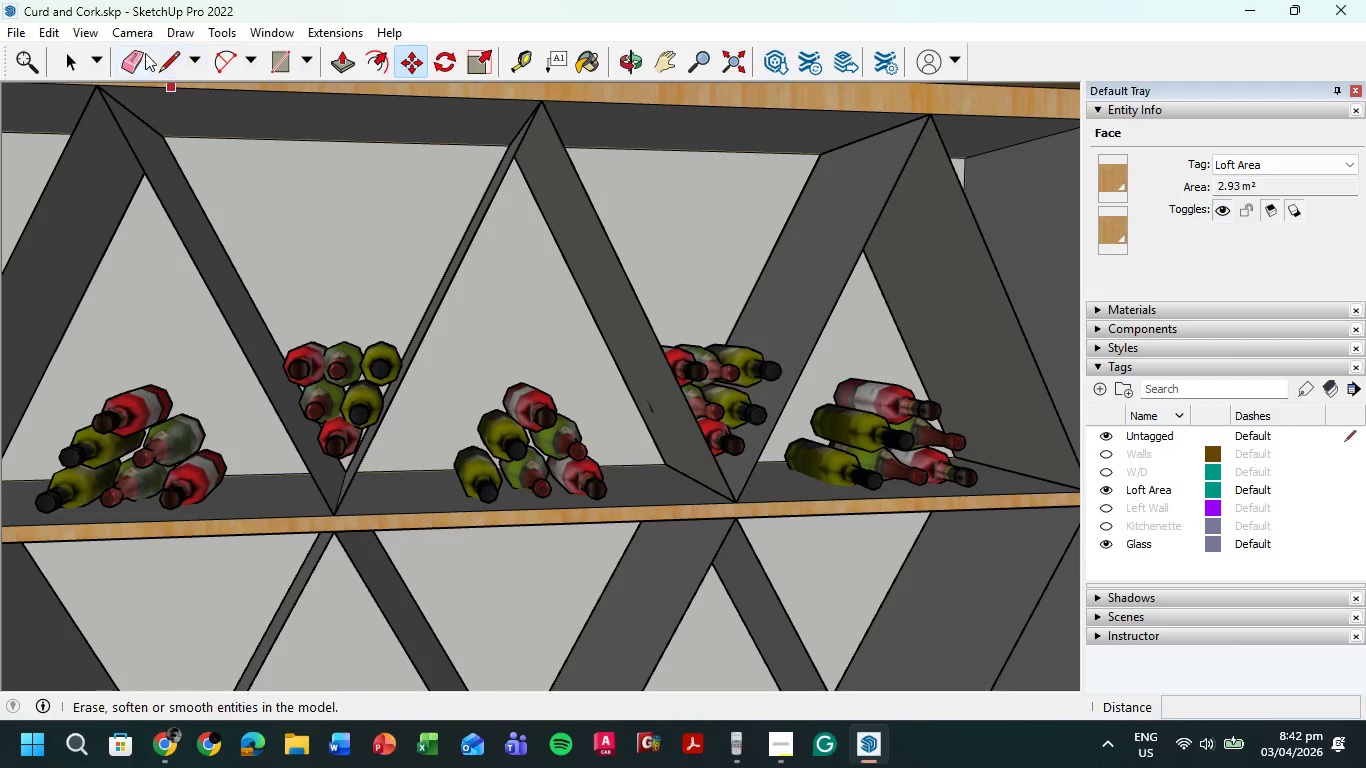 
left_click([79, 64])
 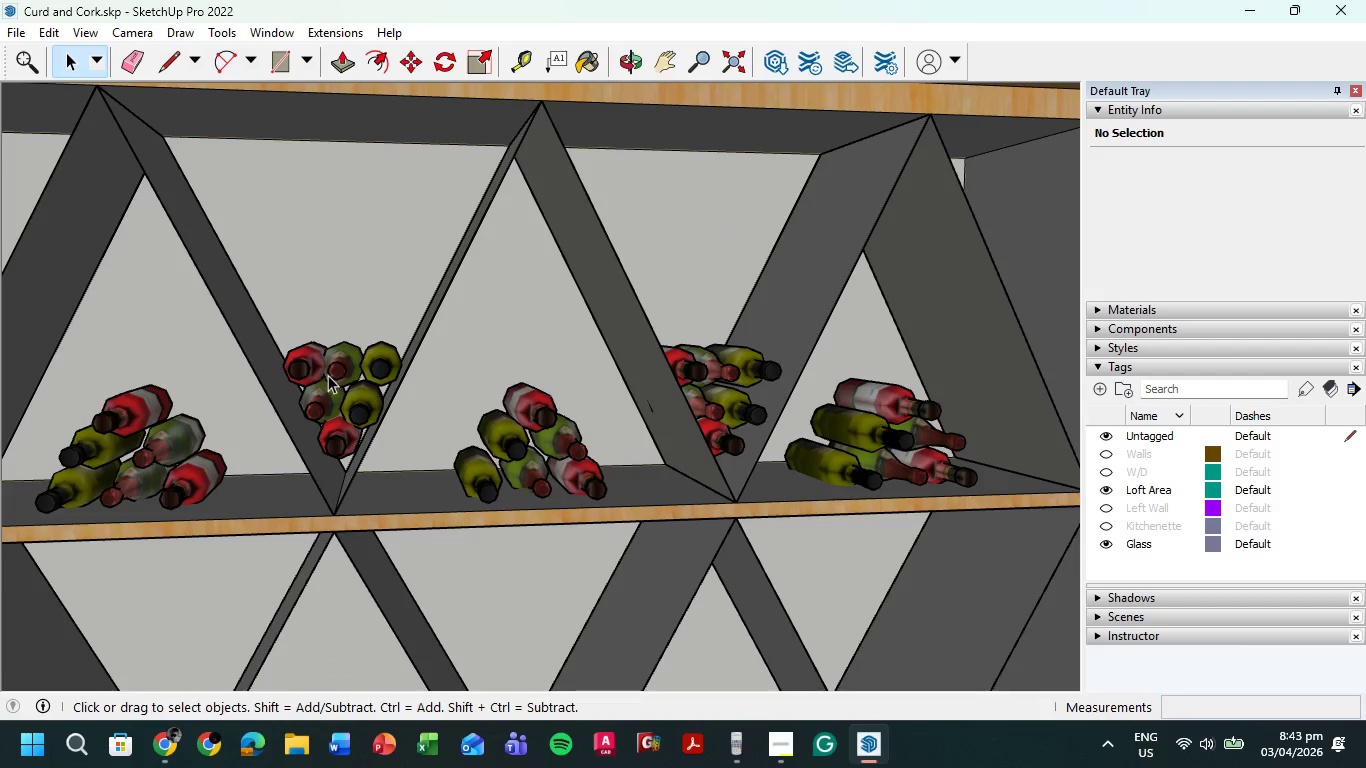 
left_click([292, 391])
 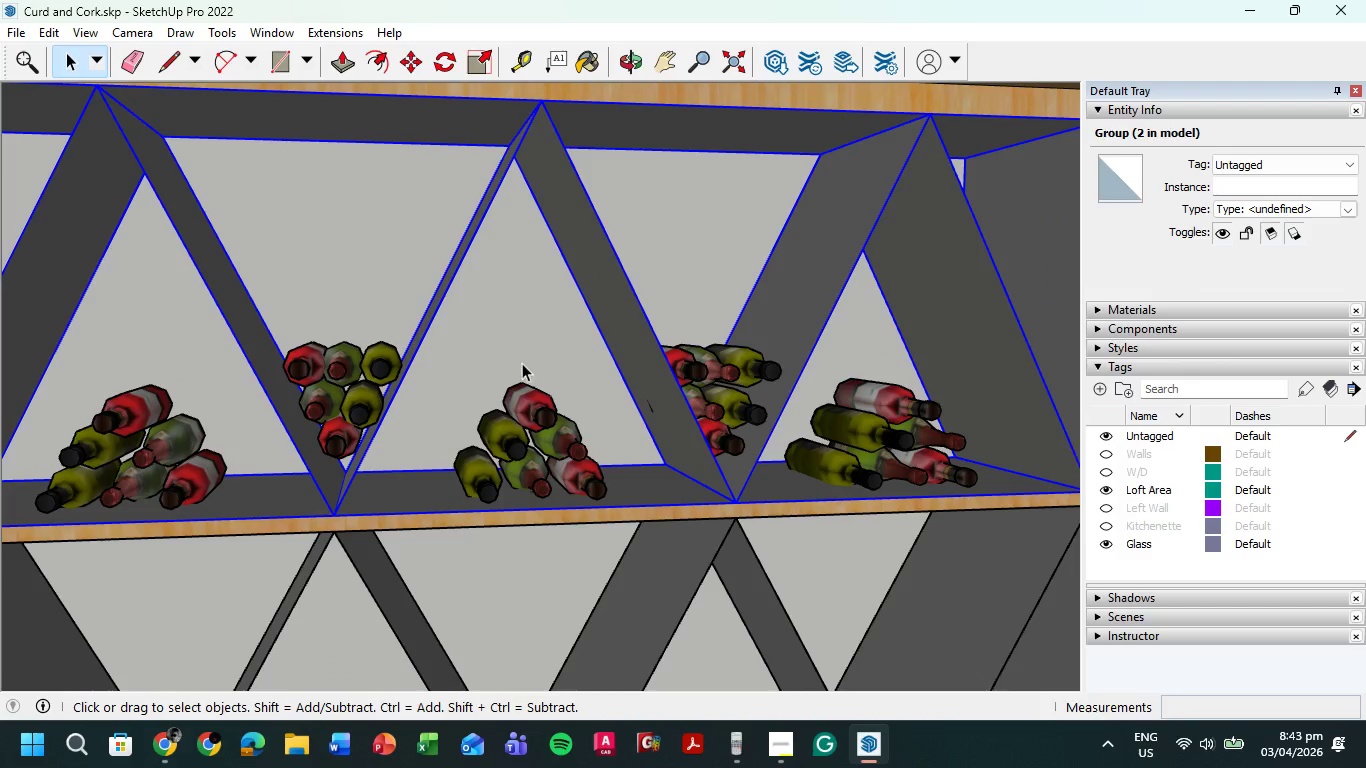 
key(Escape)
 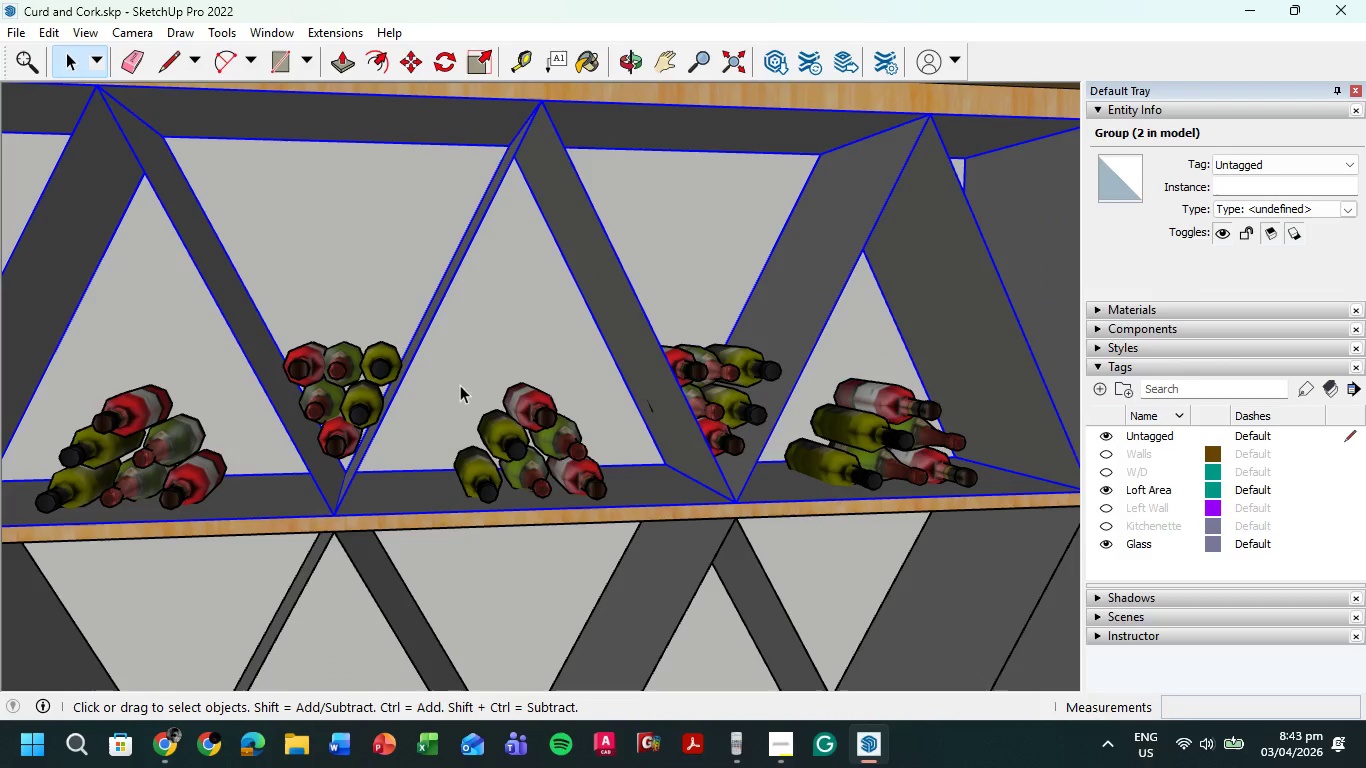 
key(Escape)
 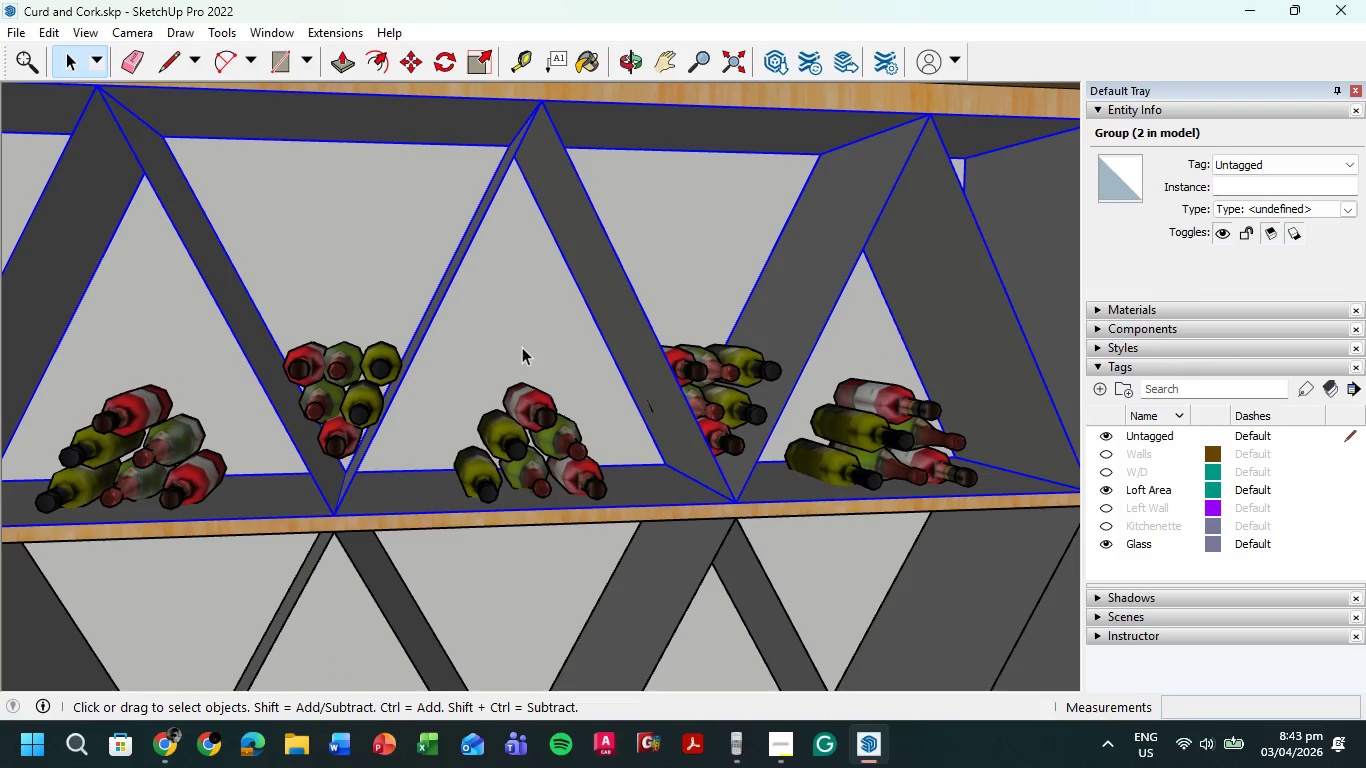 
left_click([522, 347])
 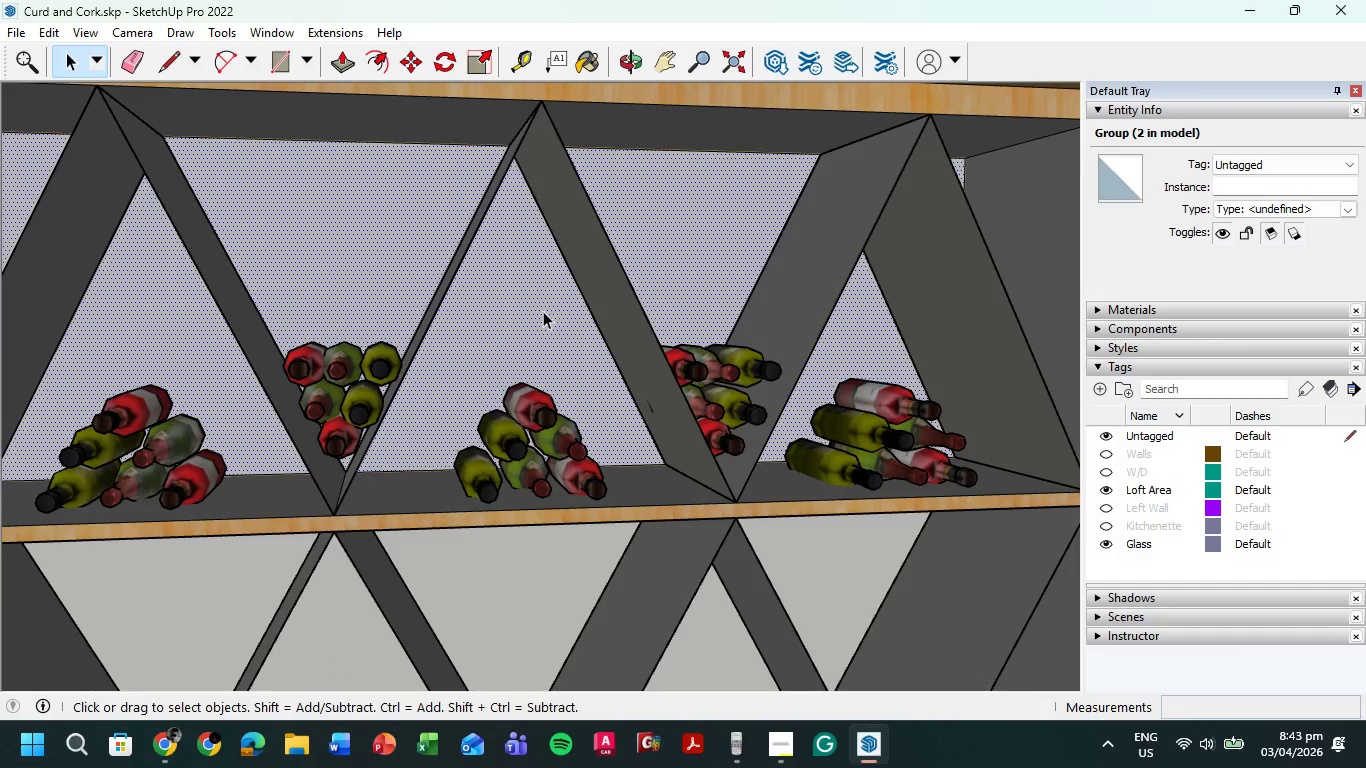 
key(Escape)
 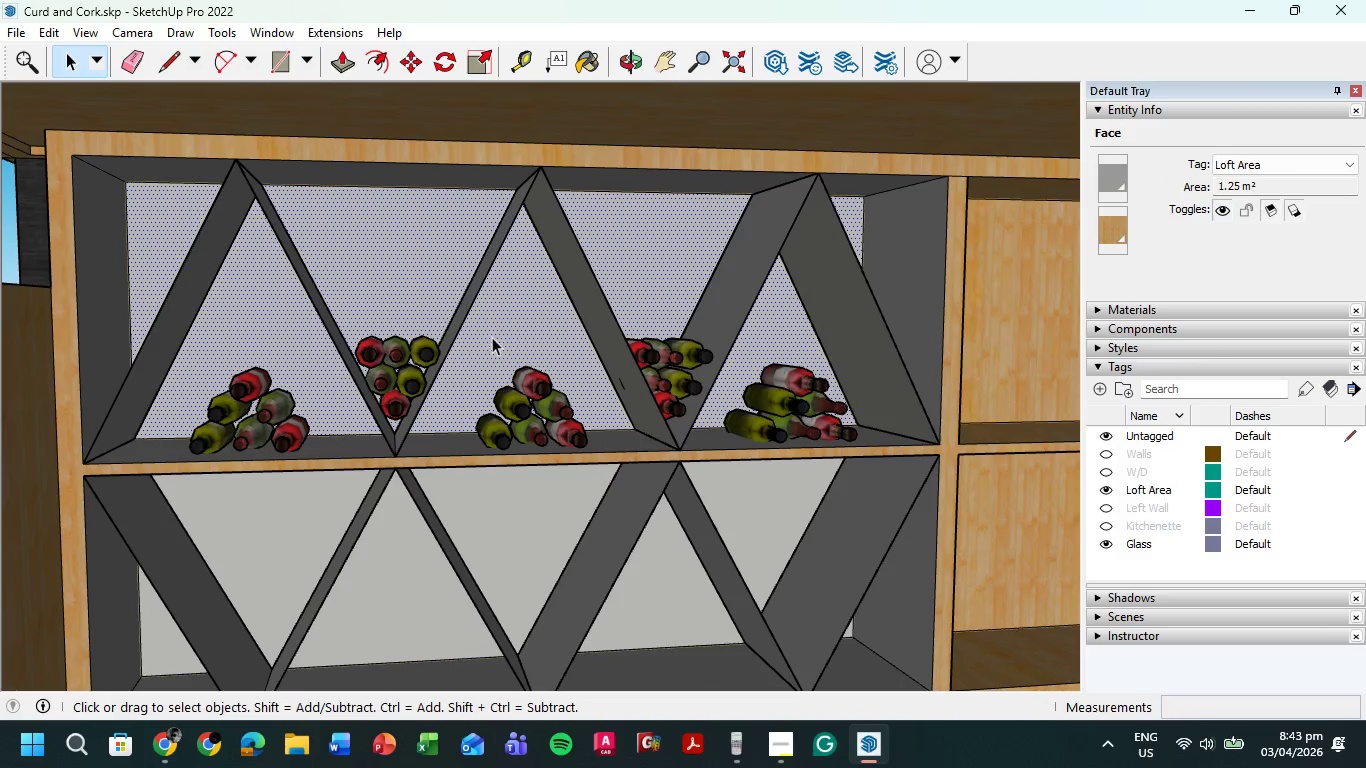 
key(Escape)
 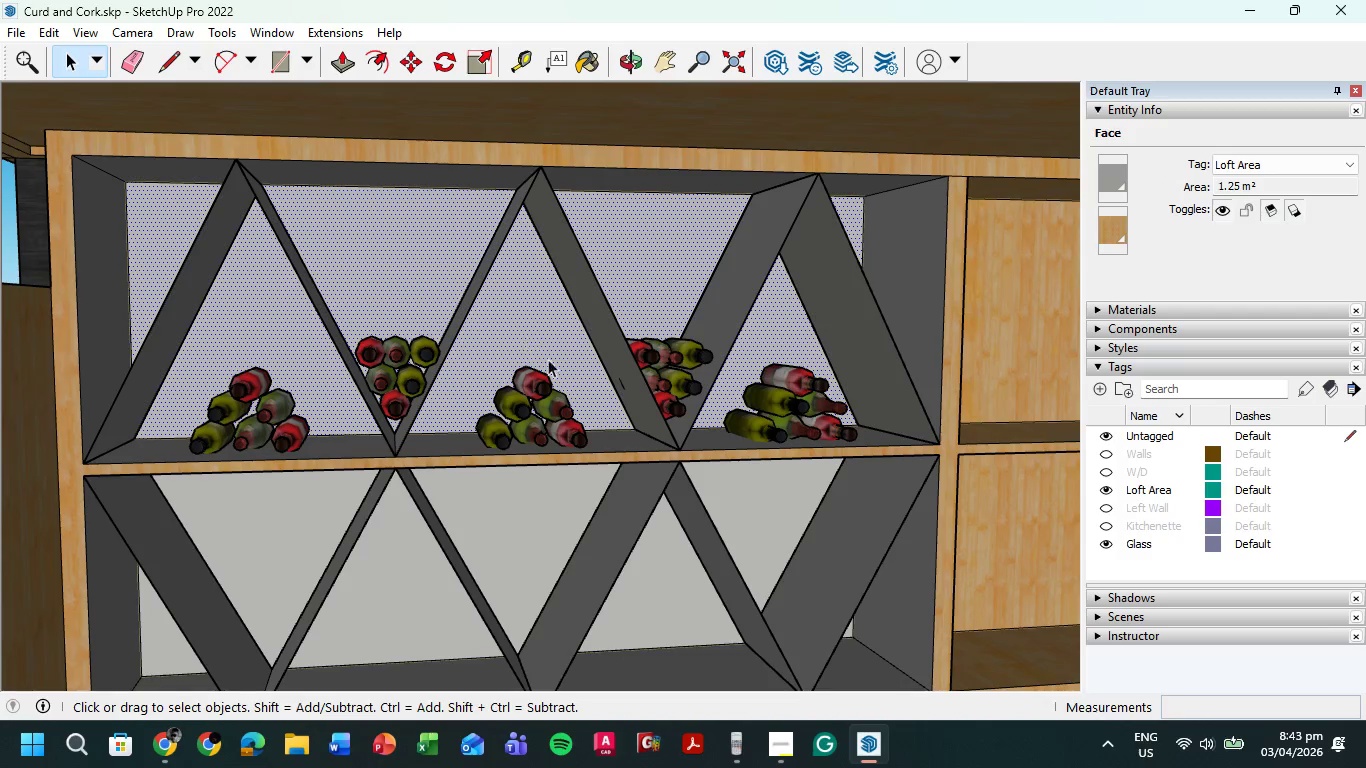 
key(Escape)
 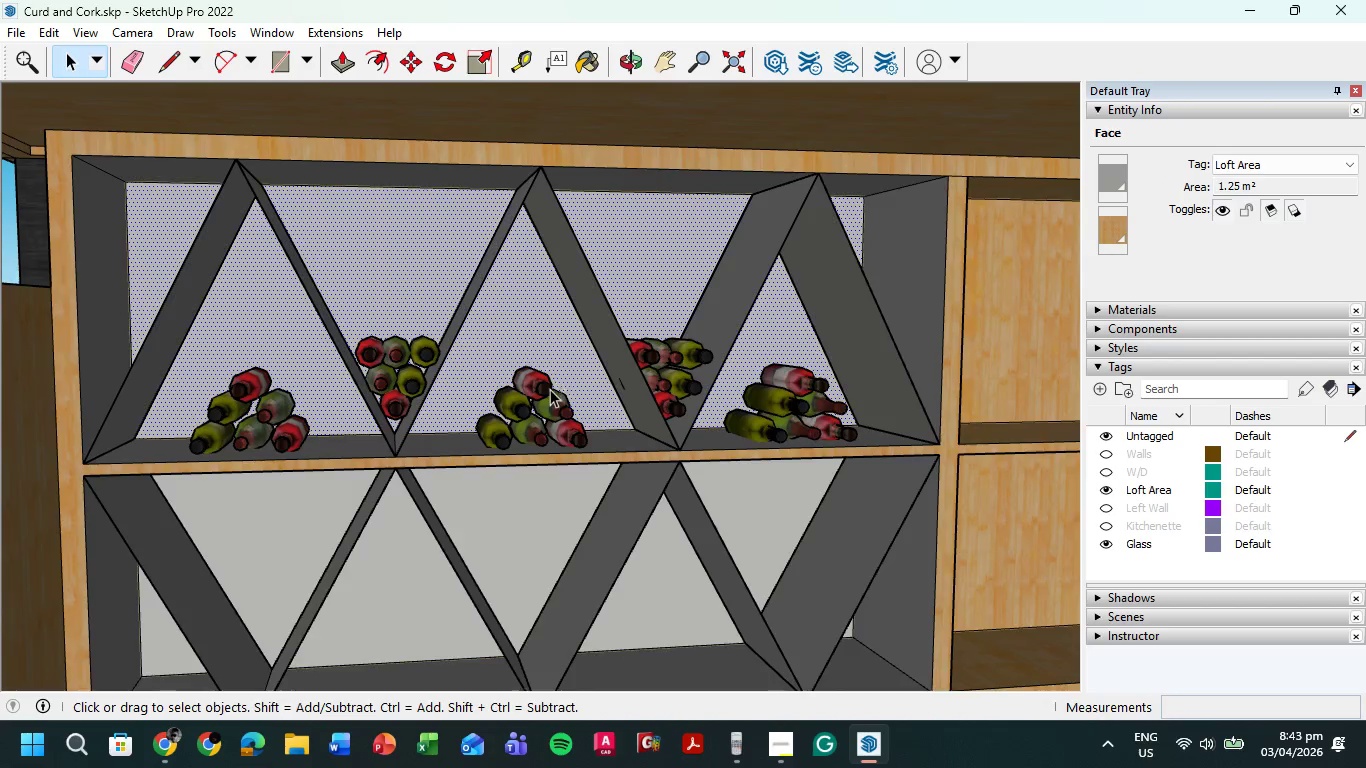 
scroll: coordinate [537, 324], scroll_direction: down, amount: 3.0
 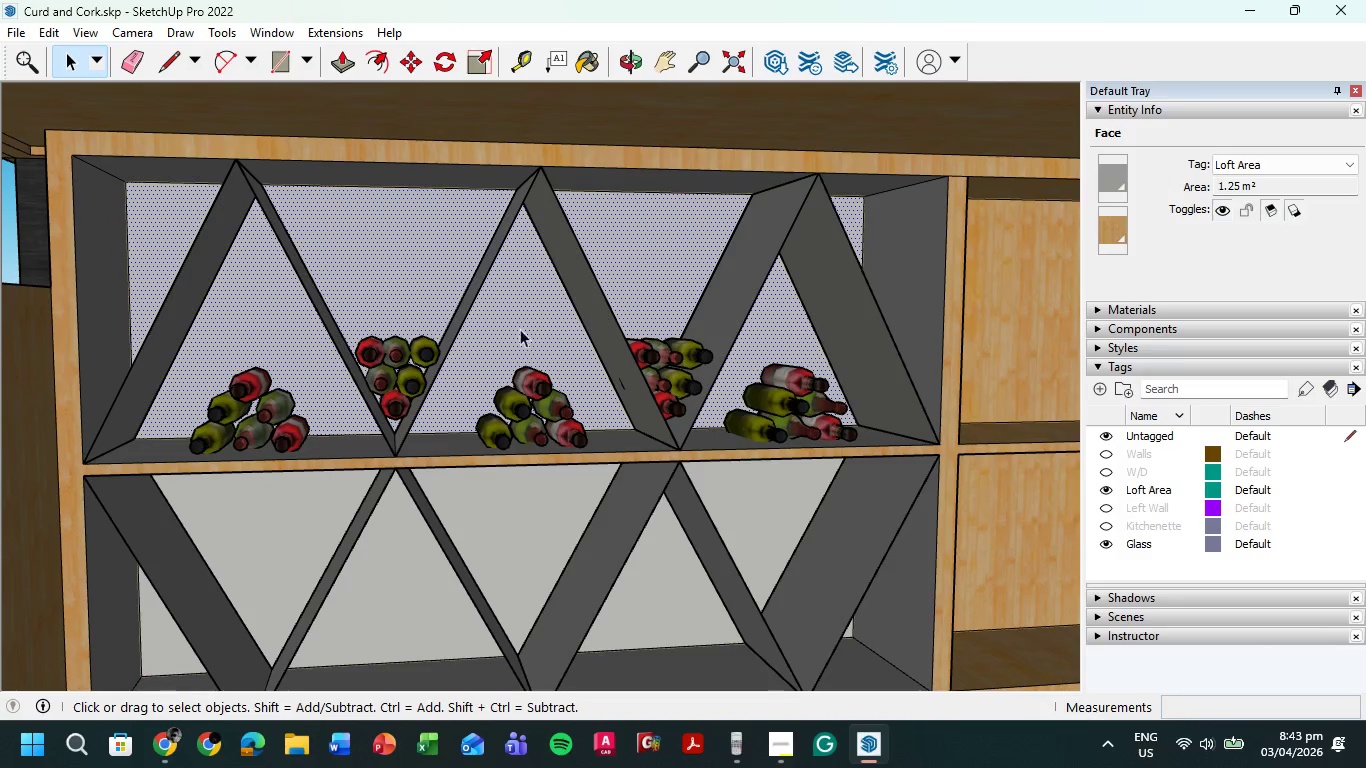 
key(Escape)
 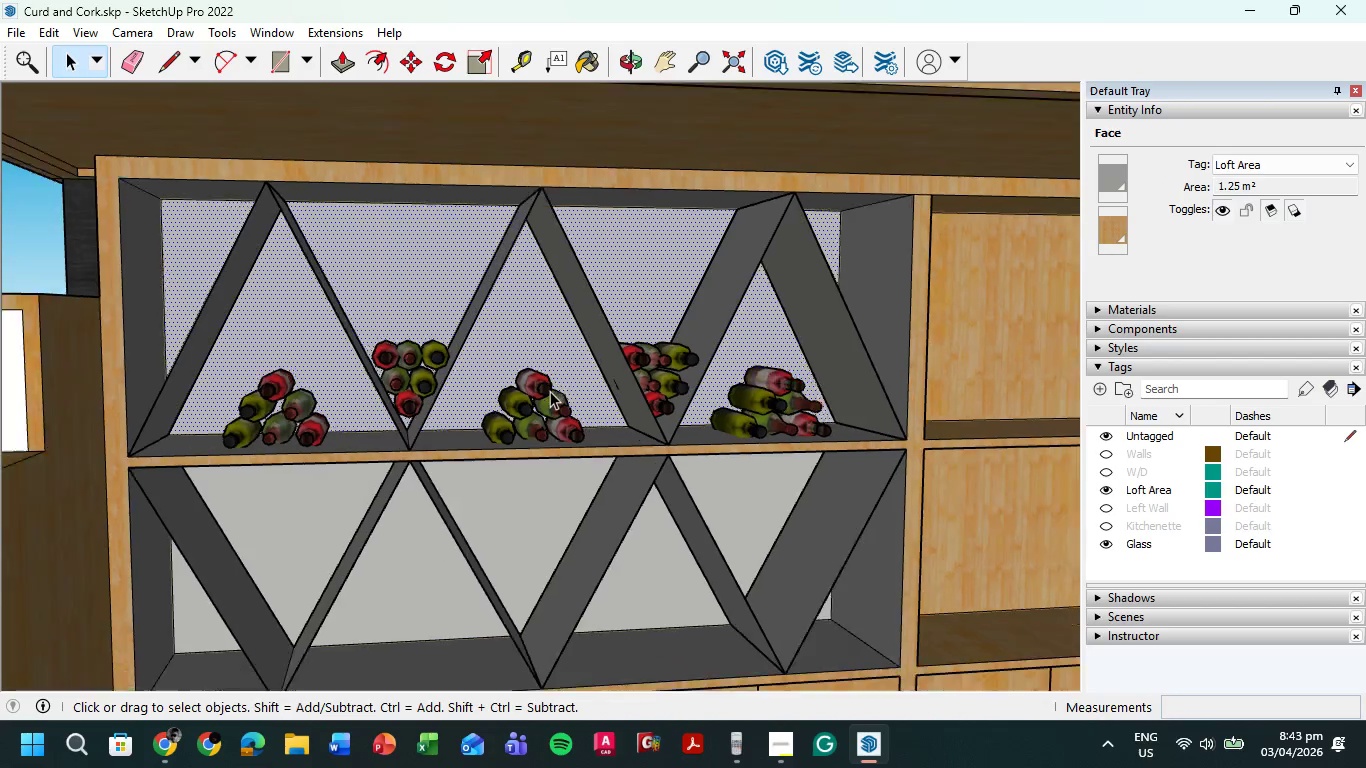 
scroll: coordinate [550, 393], scroll_direction: down, amount: 5.0
 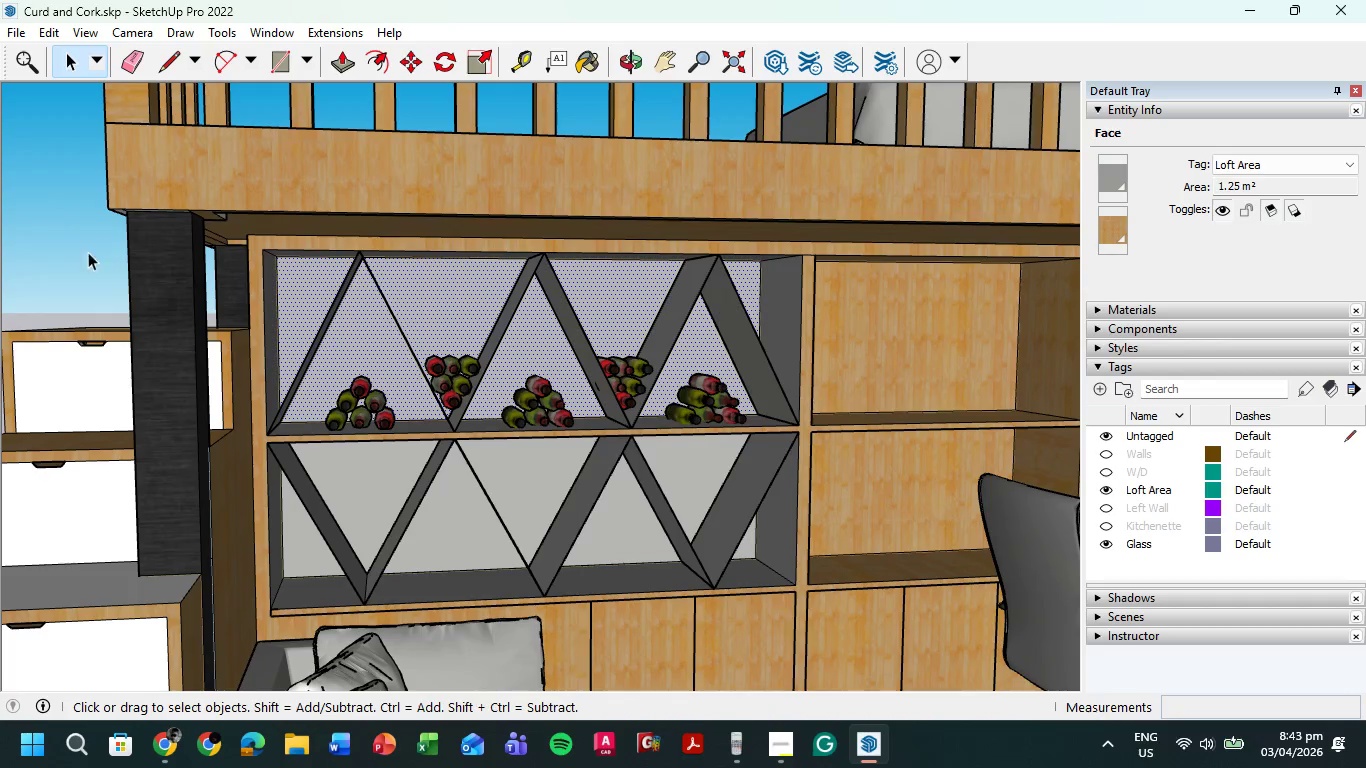 
double_click([67, 250])
 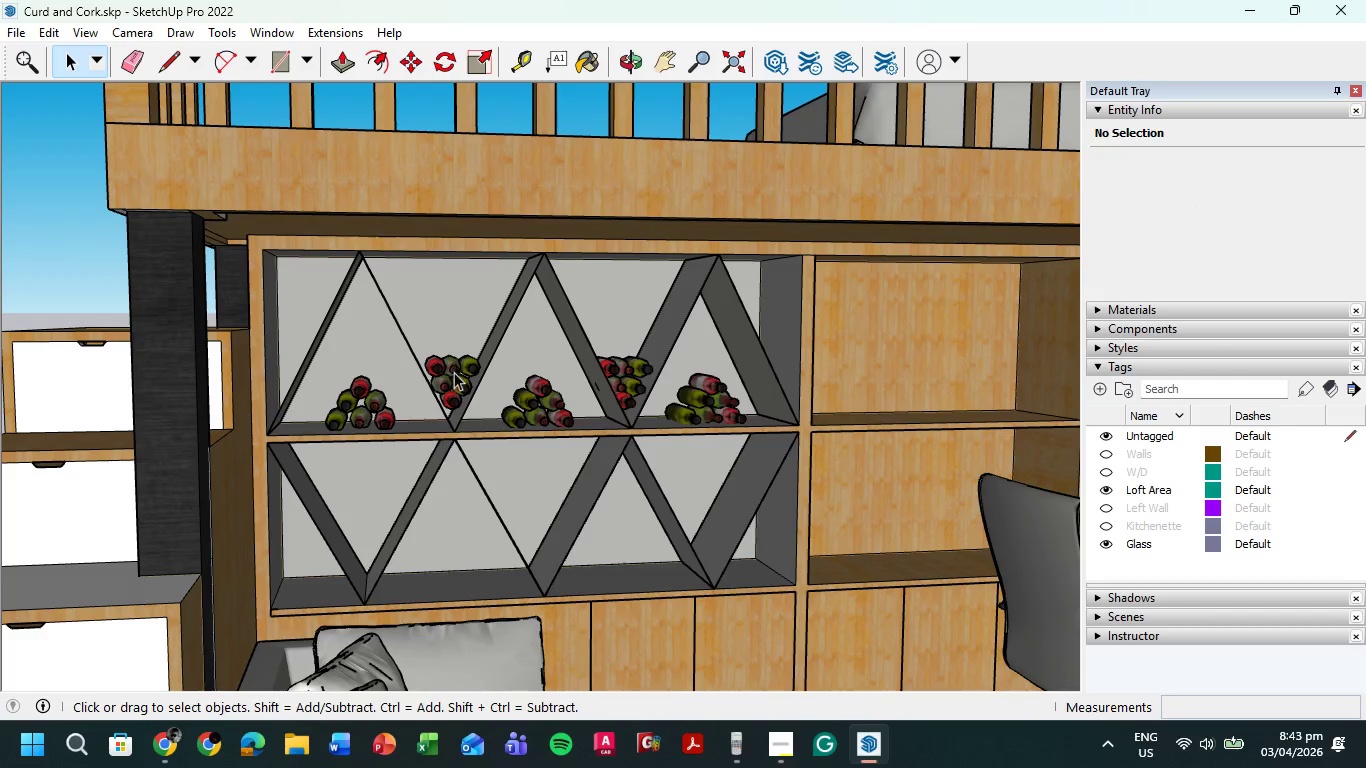 
double_click([460, 379])
 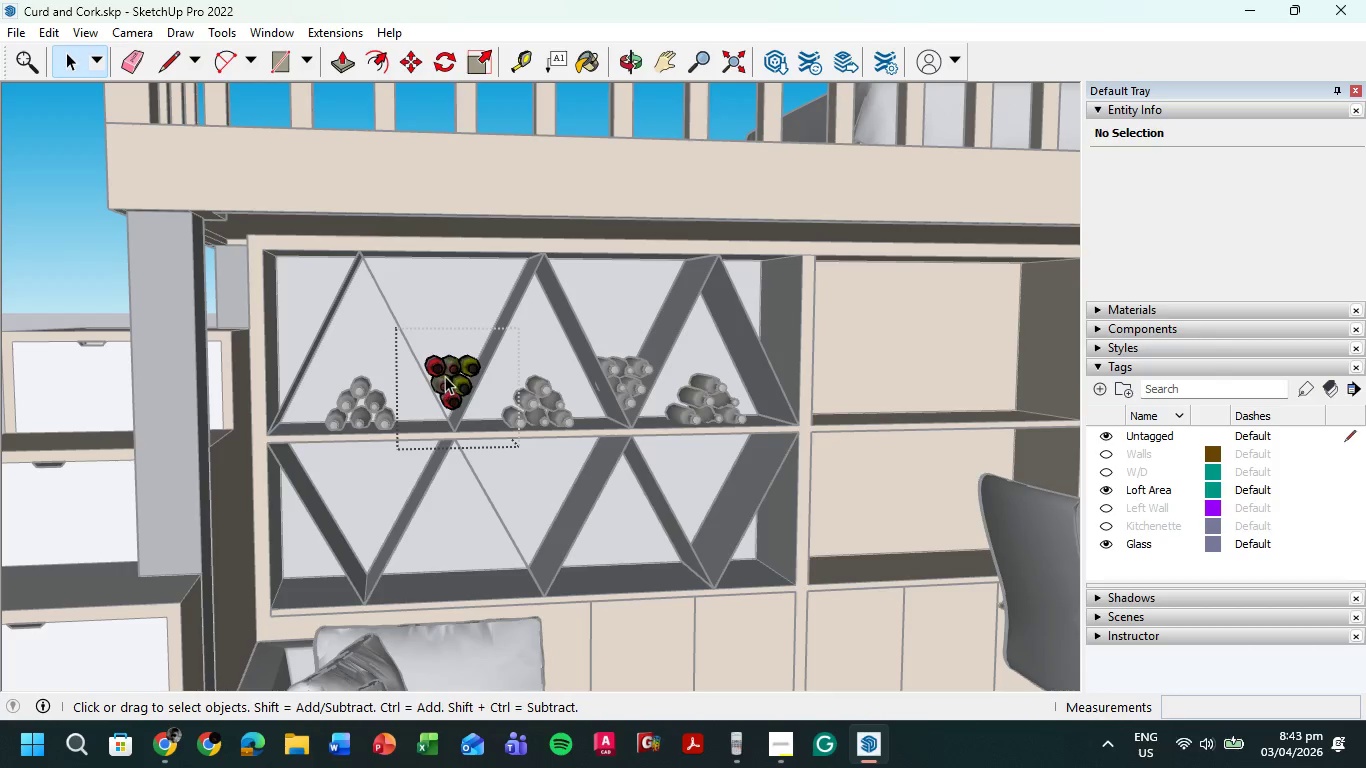 
key(M)
 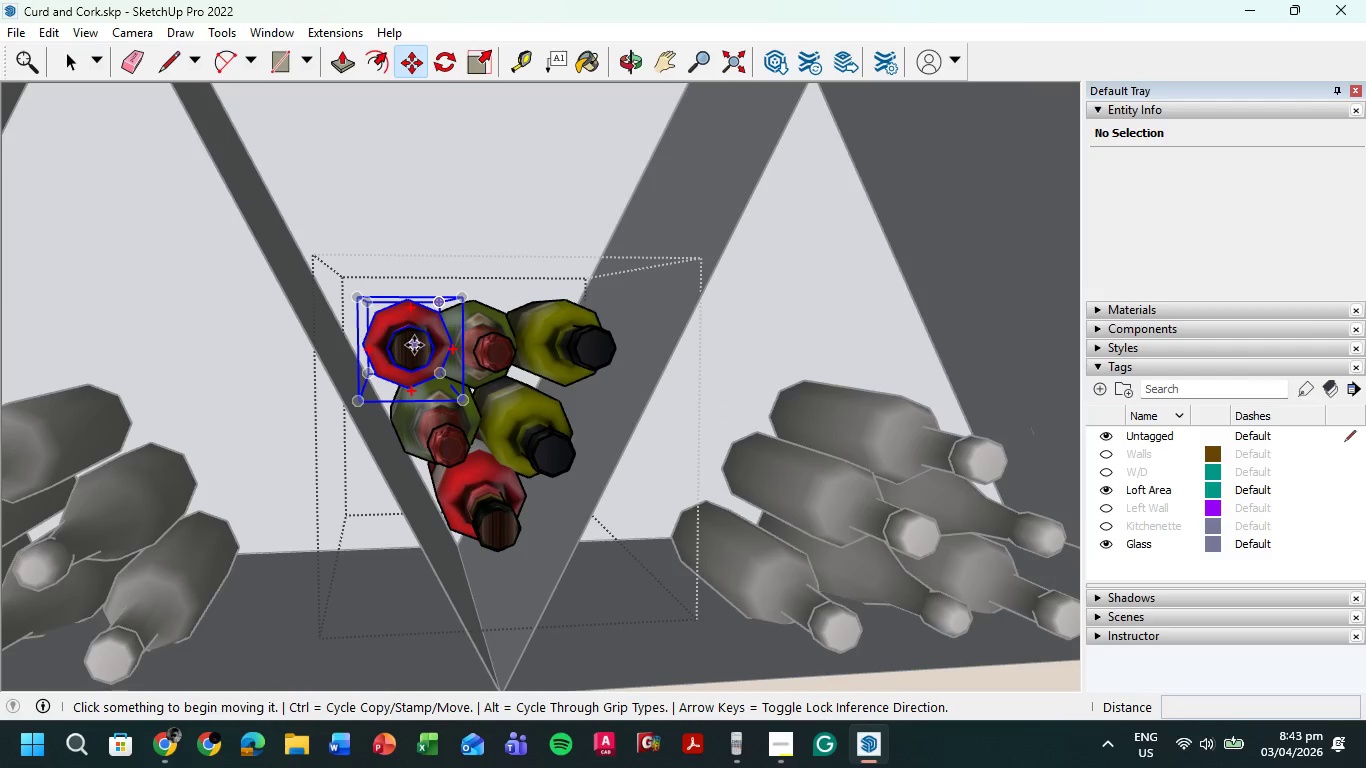 
scroll: coordinate [443, 372], scroll_direction: up, amount: 15.0
 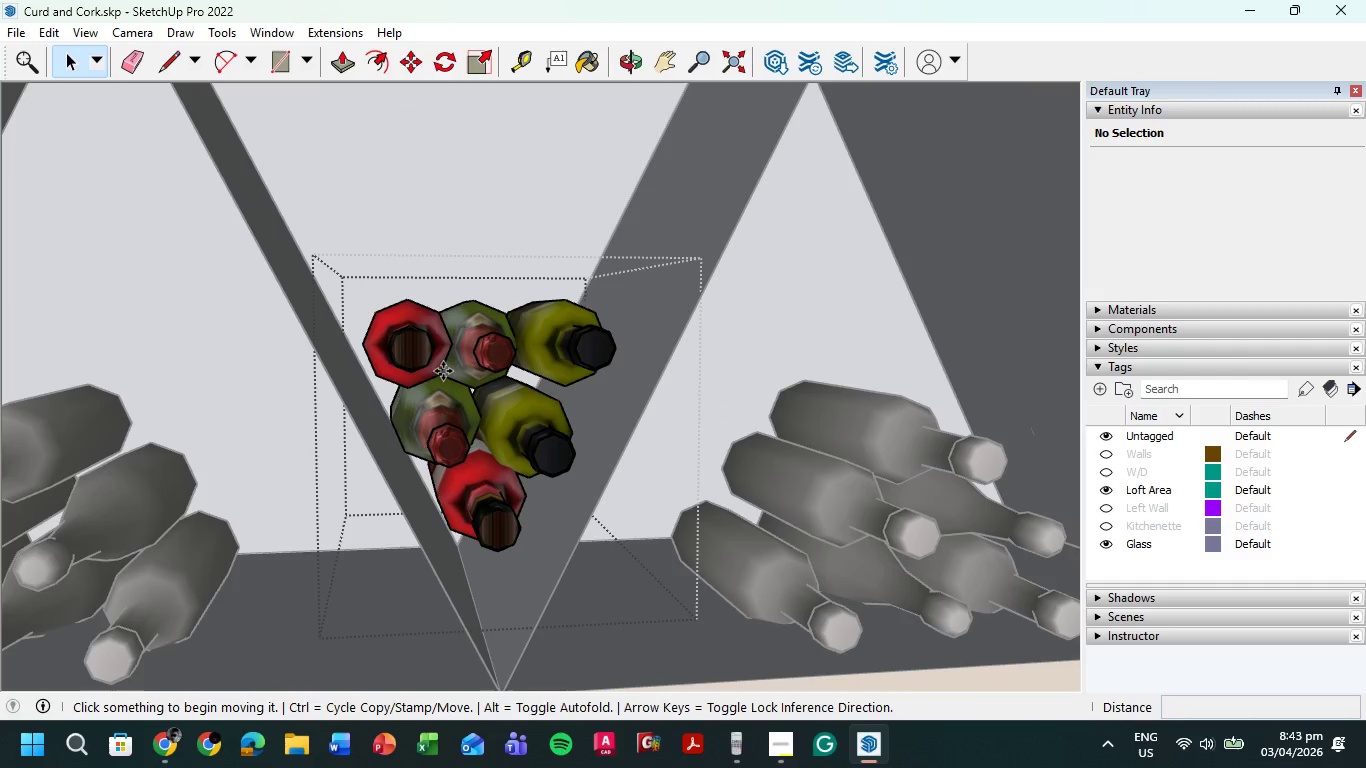 
left_click([414, 345])
 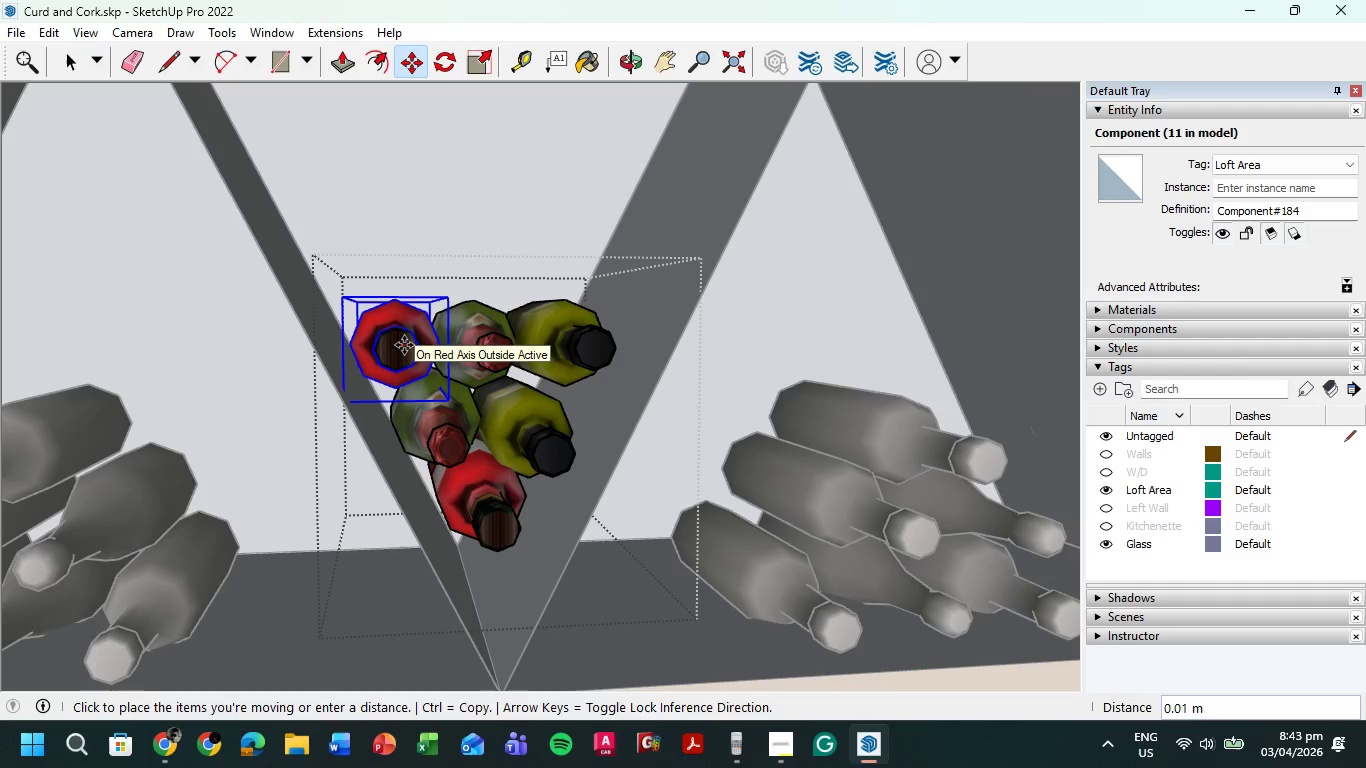 
left_click([404, 345])
 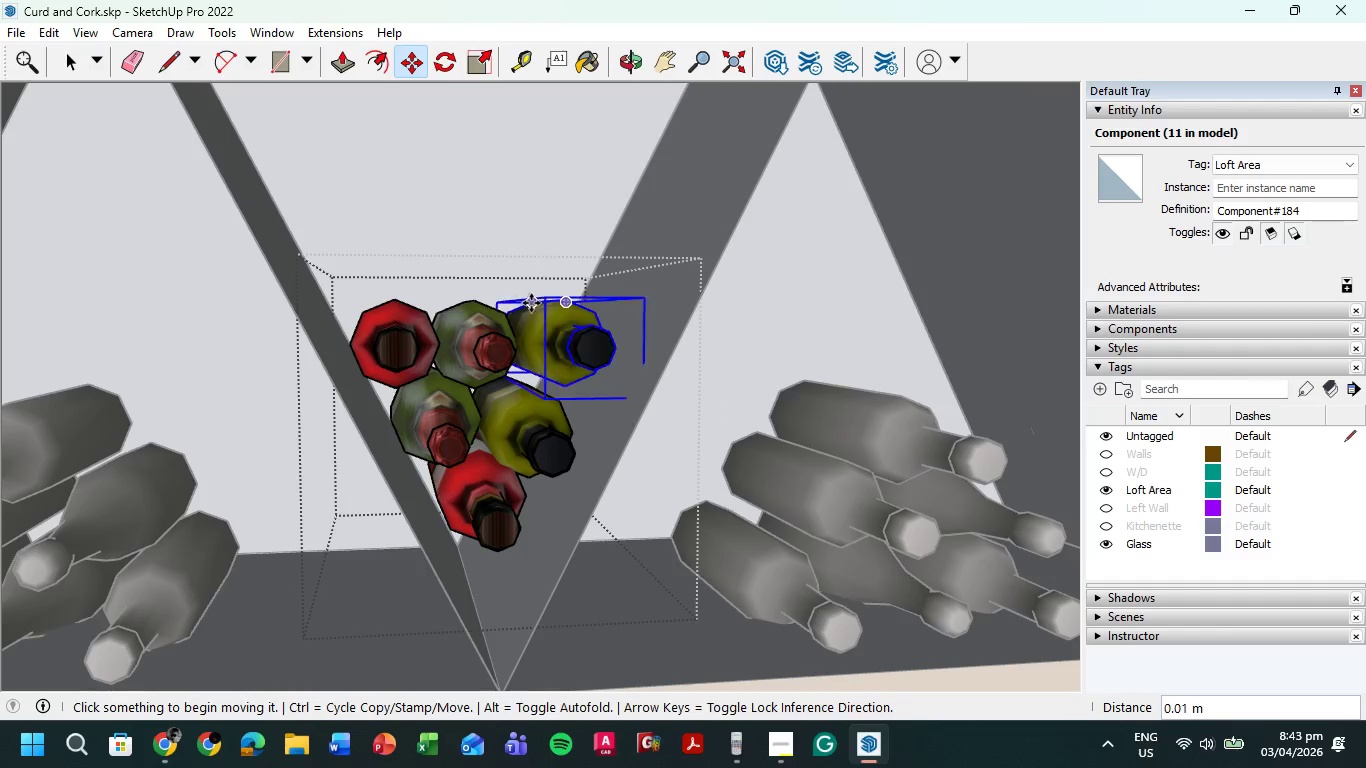 
scroll: coordinate [412, 371], scroll_direction: down, amount: 5.0
 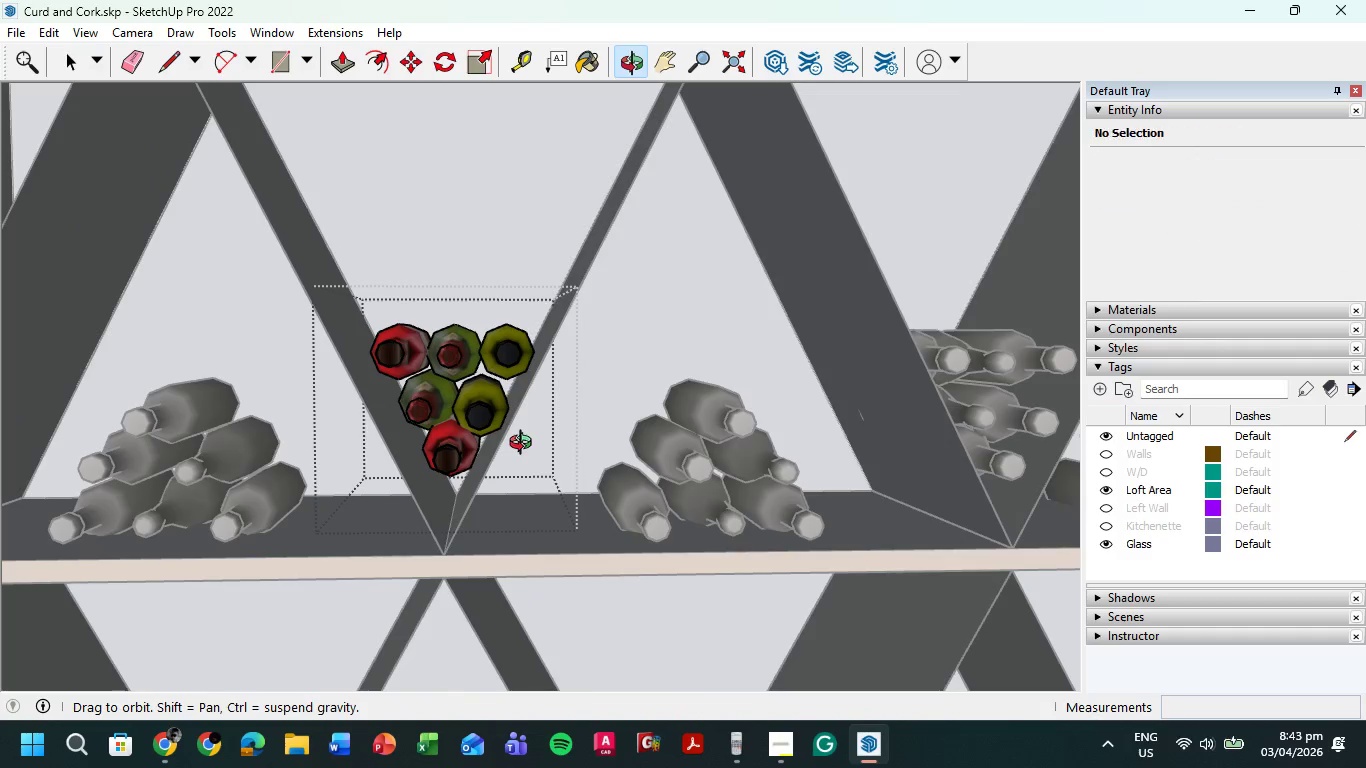 
key(Escape)
 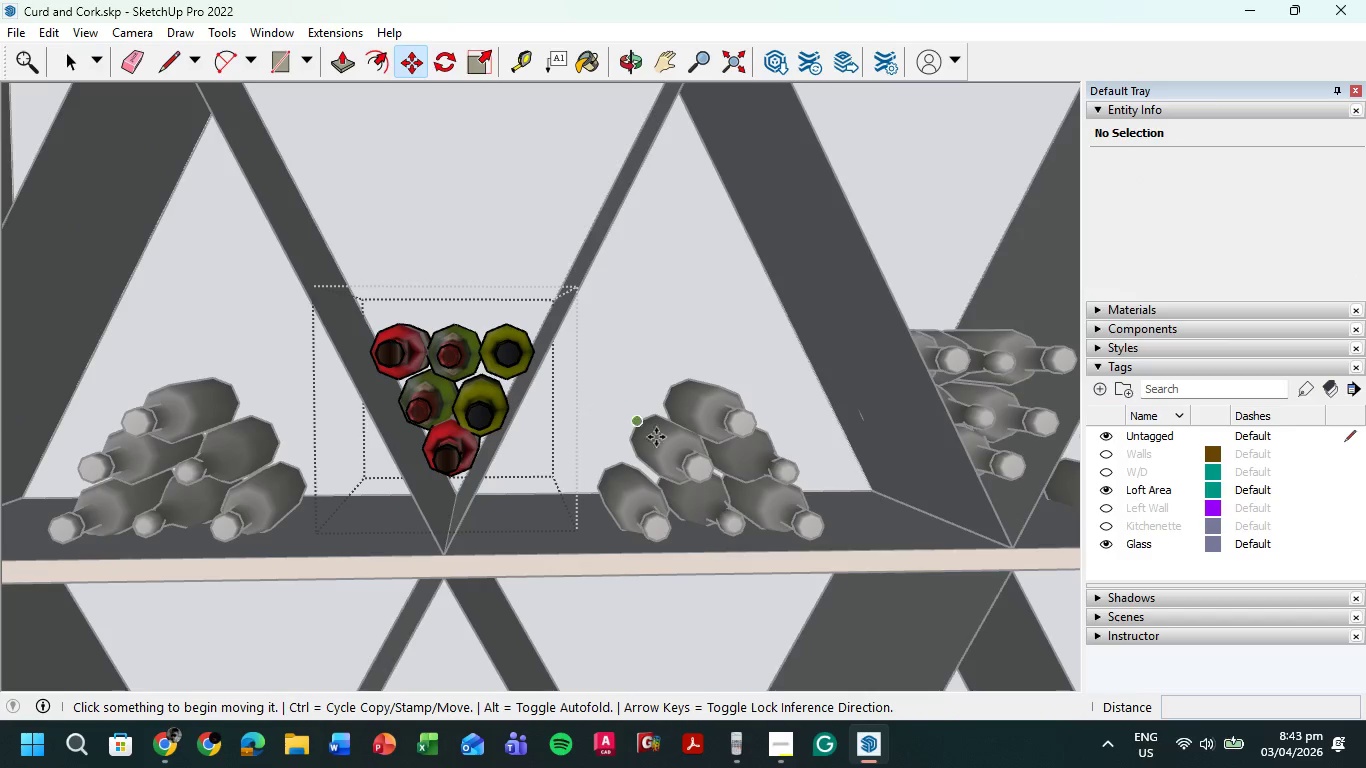 
key(Escape)
 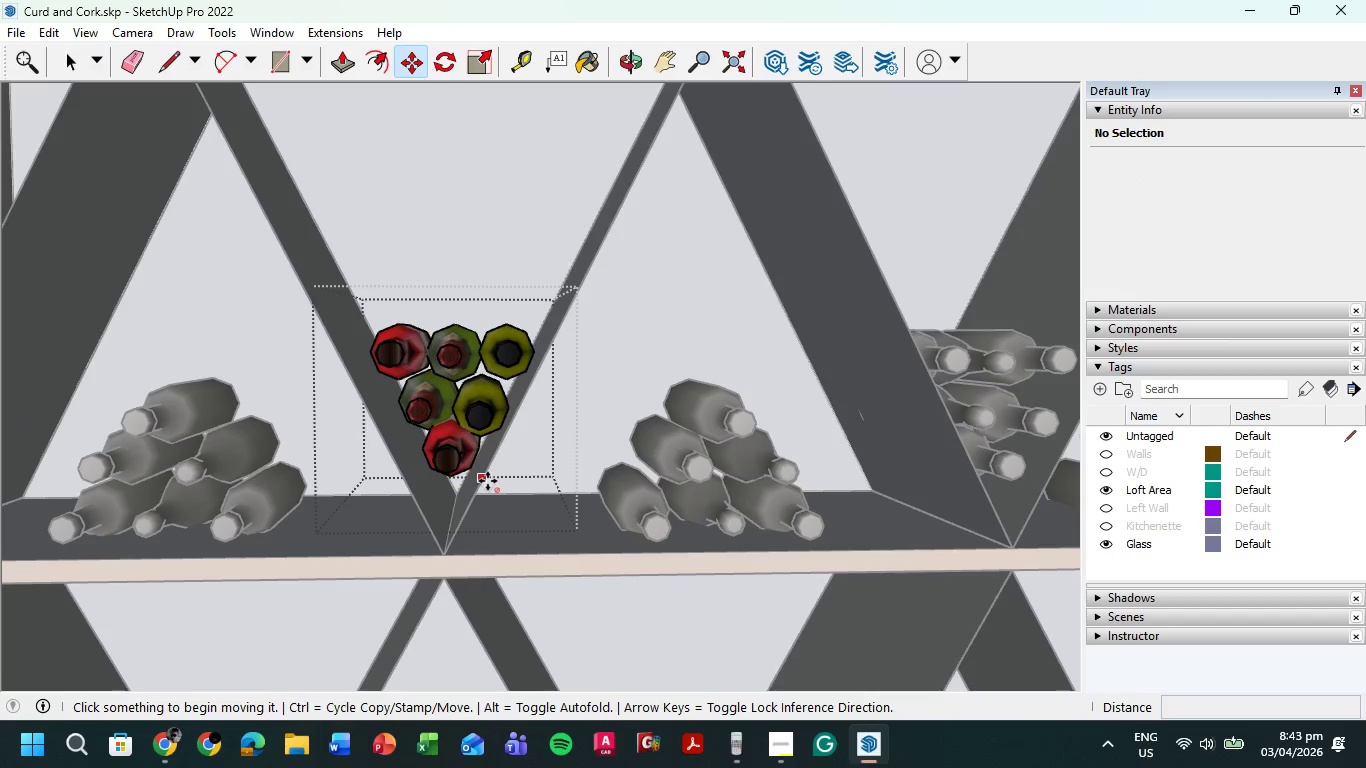 
scroll: coordinate [443, 452], scroll_direction: up, amount: 8.0
 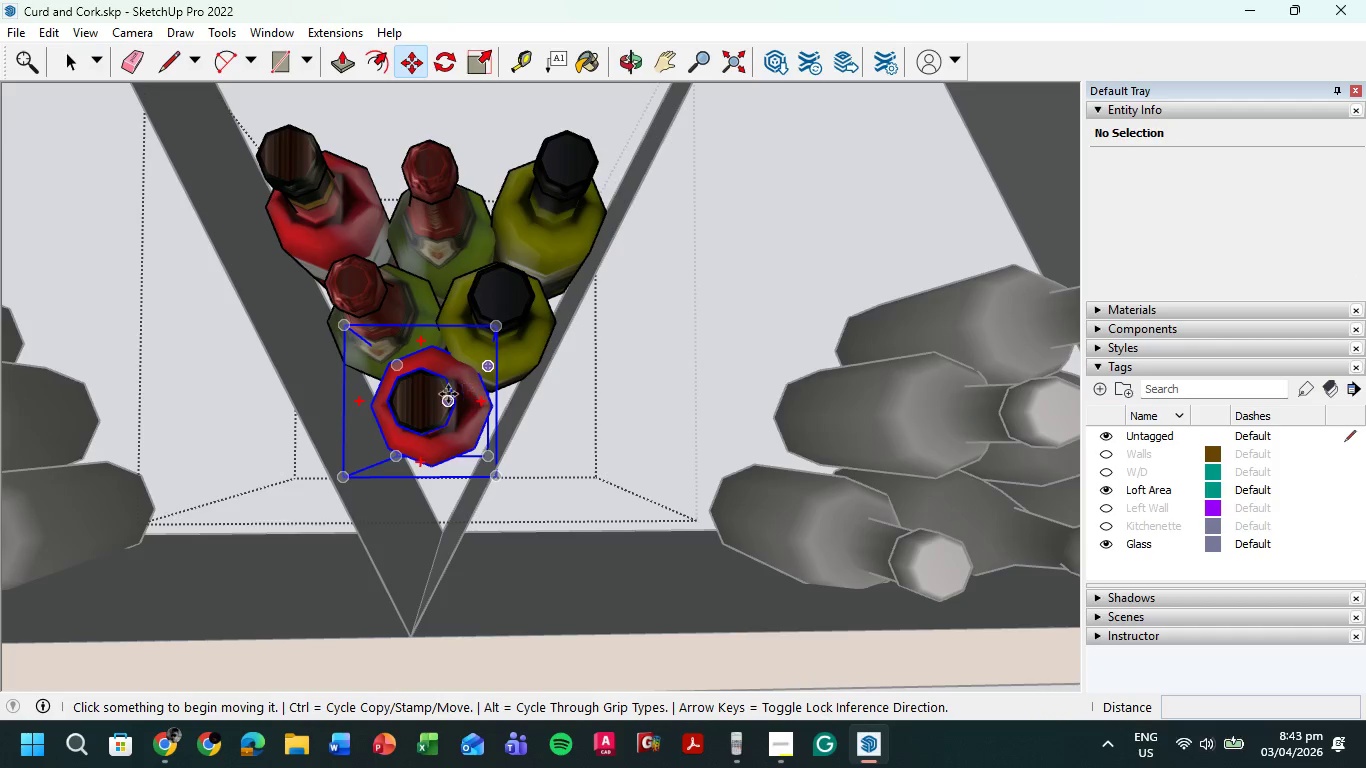 
left_click([419, 398])
 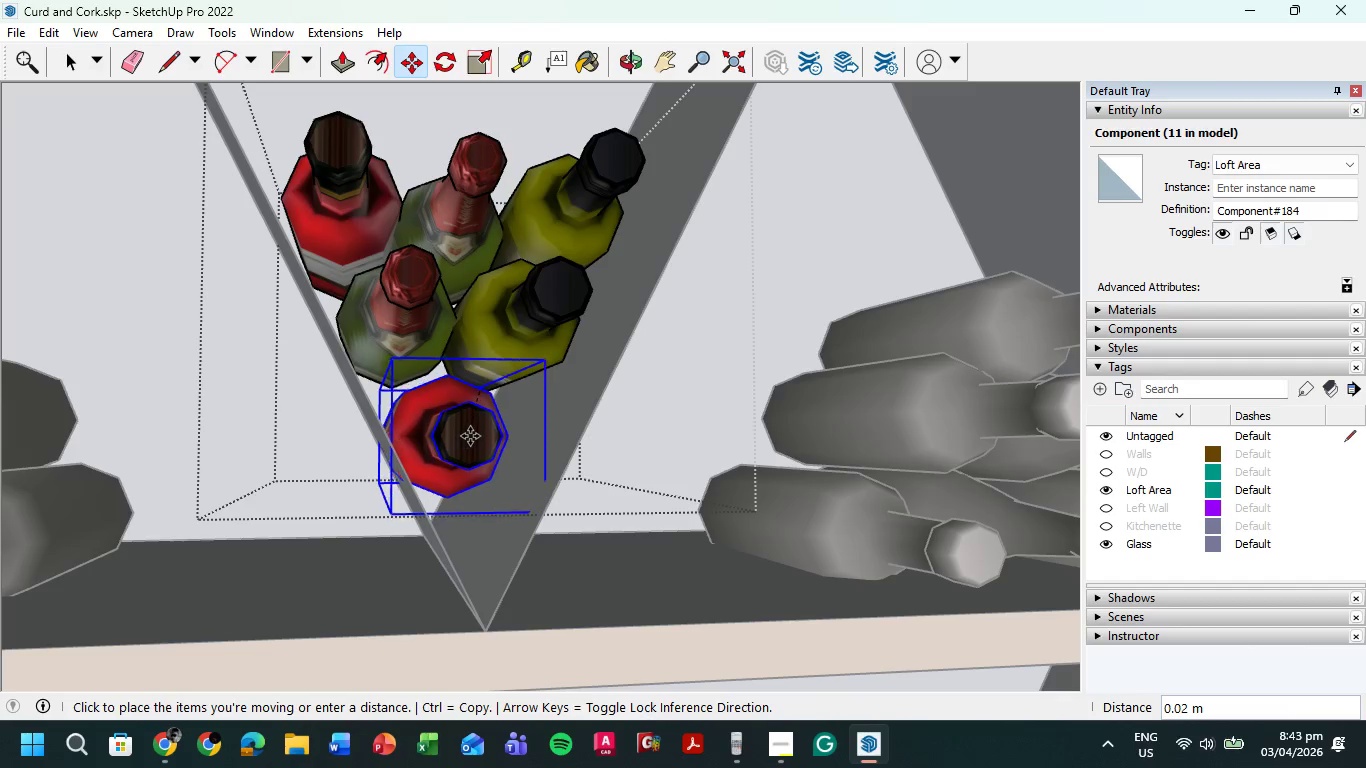 
left_click([469, 436])
 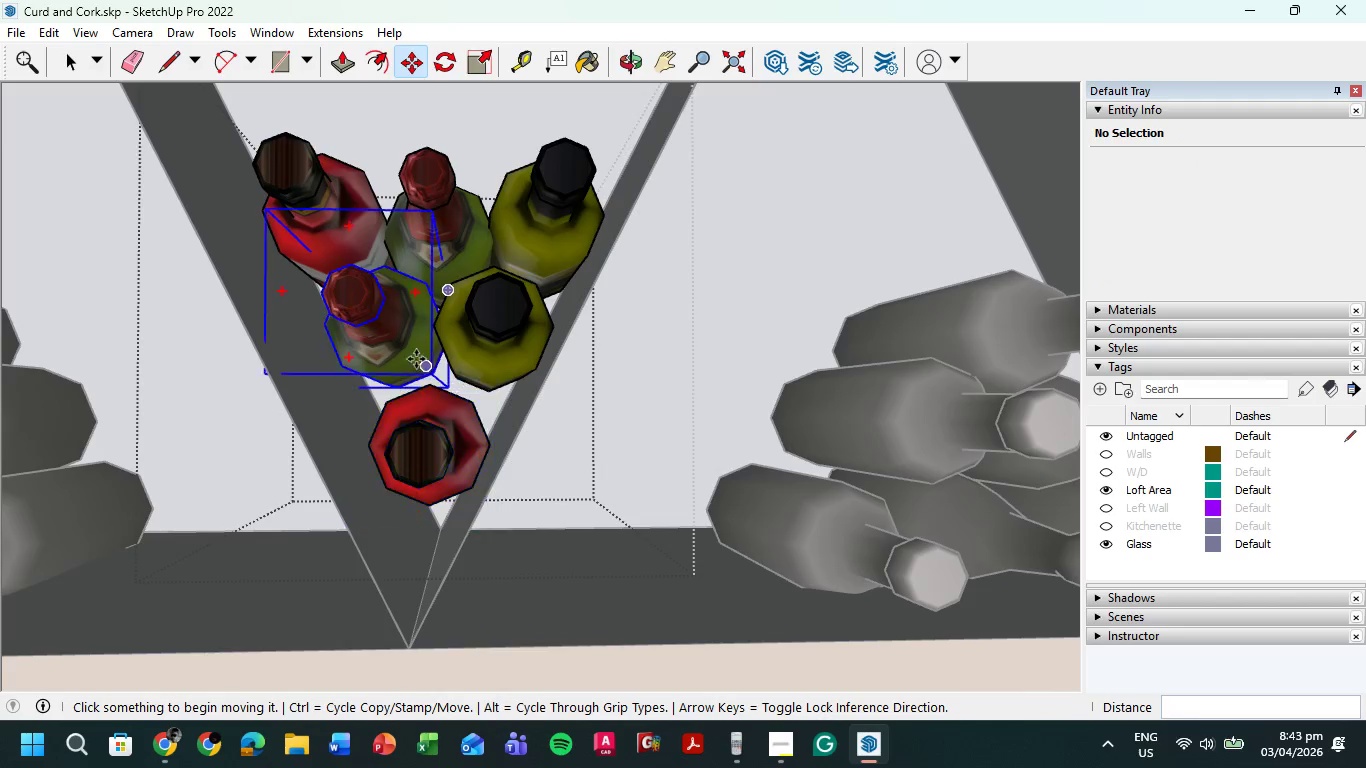 
left_click([381, 309])
 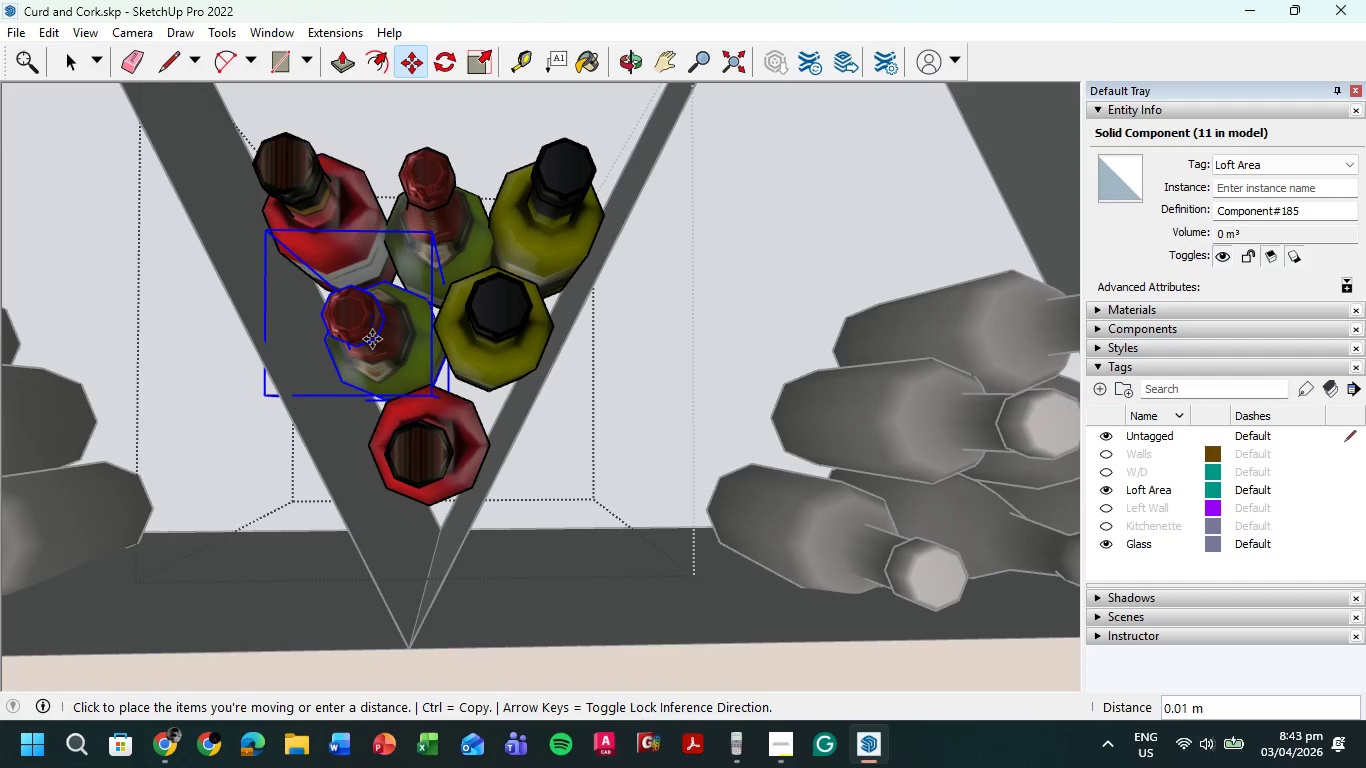 
left_click([372, 342])
 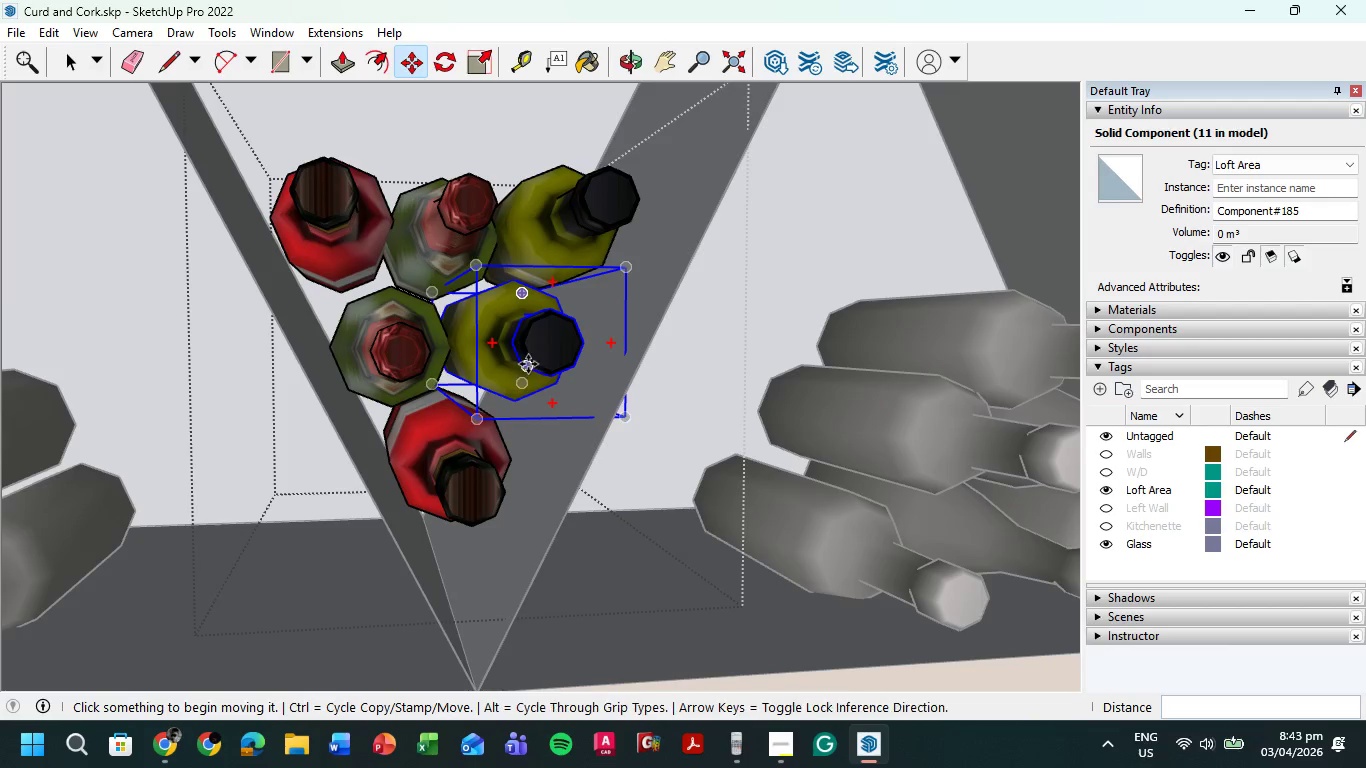 
left_click([537, 351])
 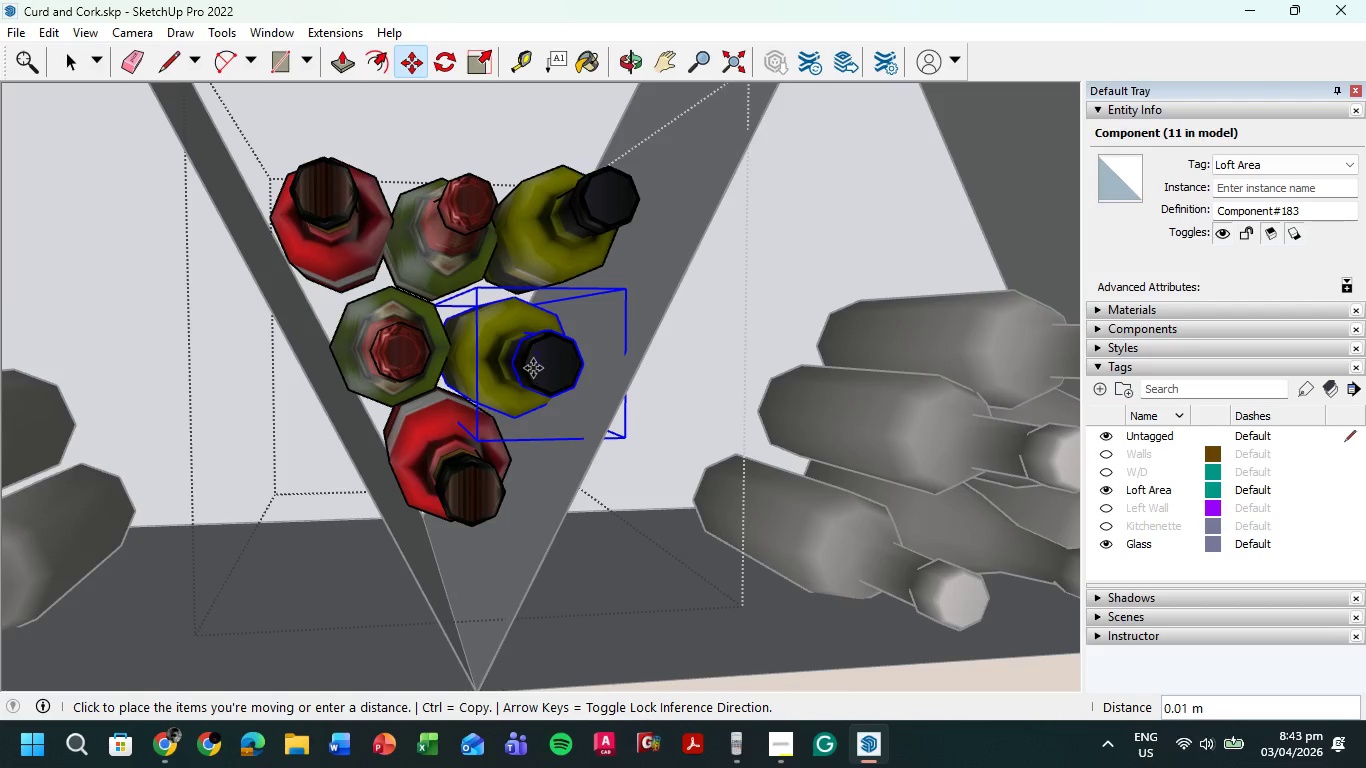 
left_click([533, 368])
 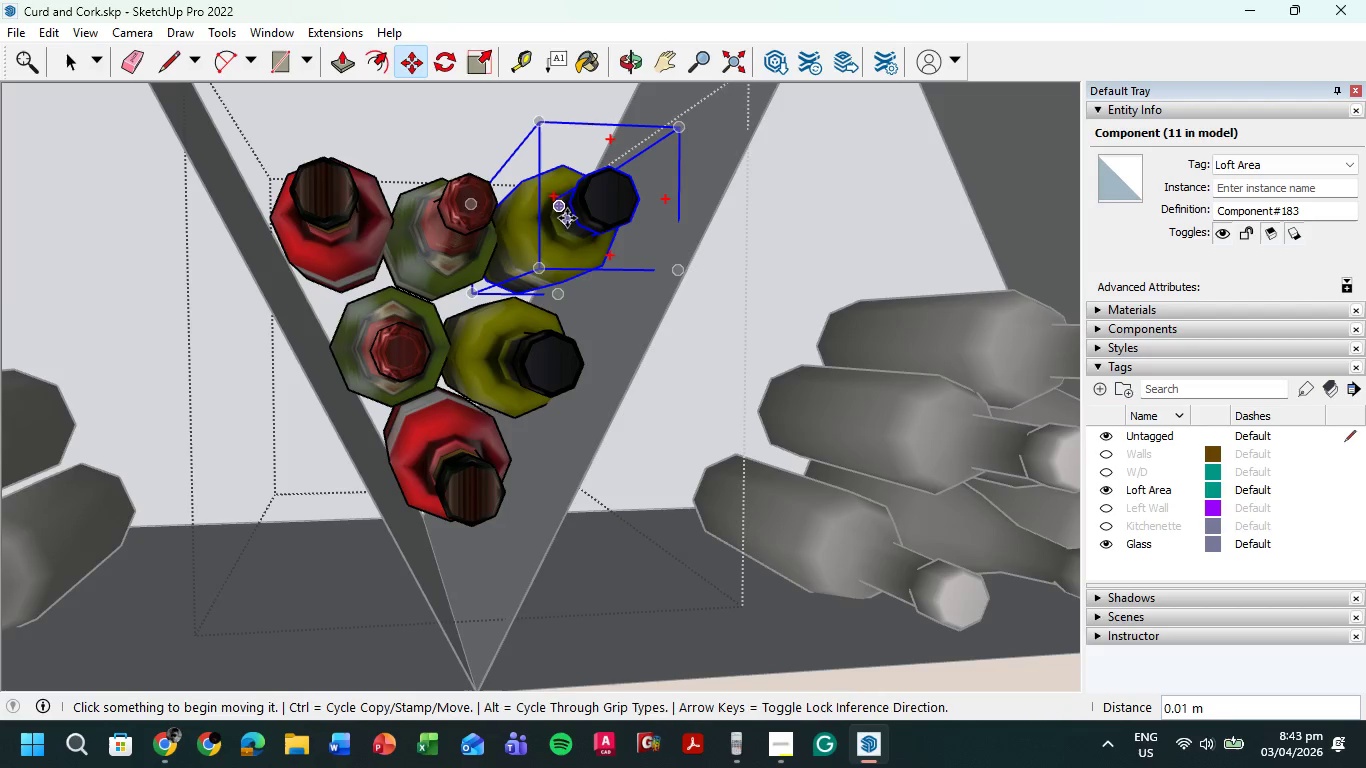 
left_click([569, 206])
 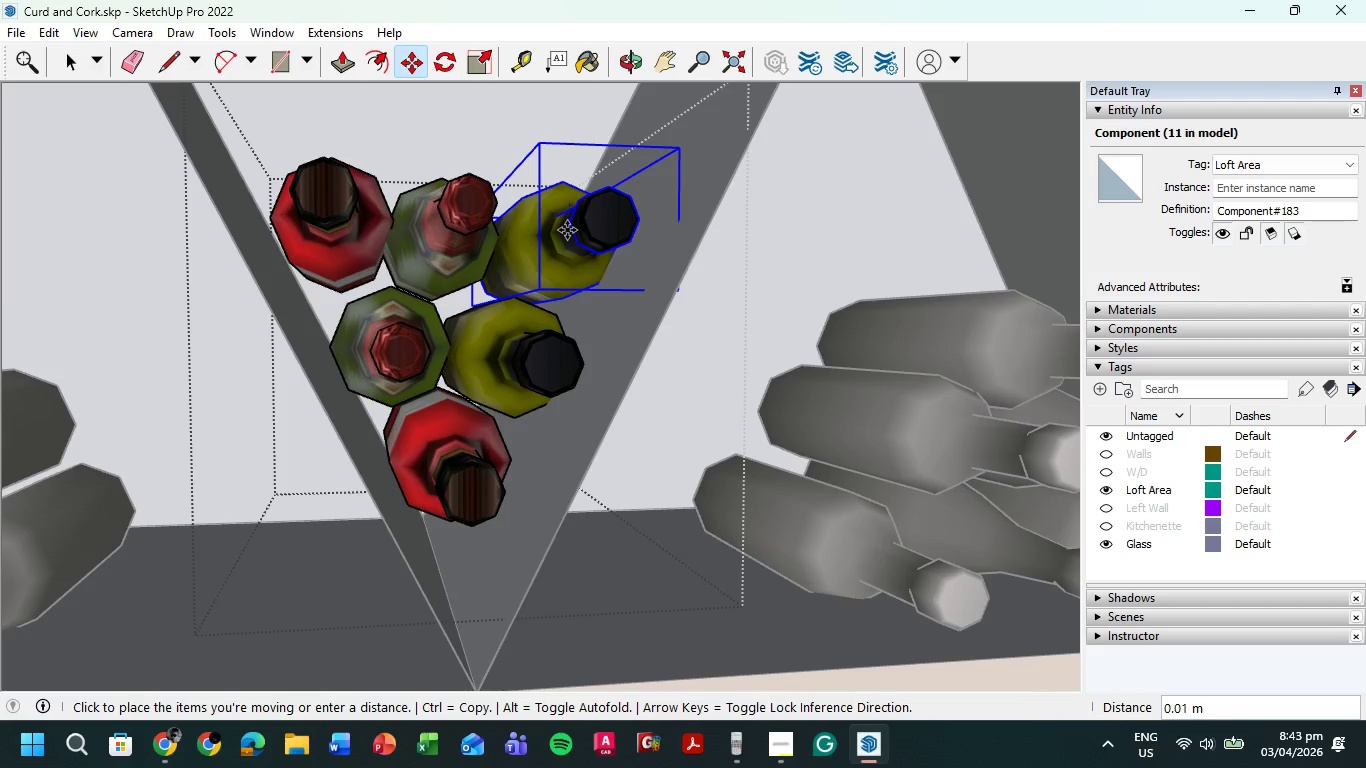 
left_click([567, 230])
 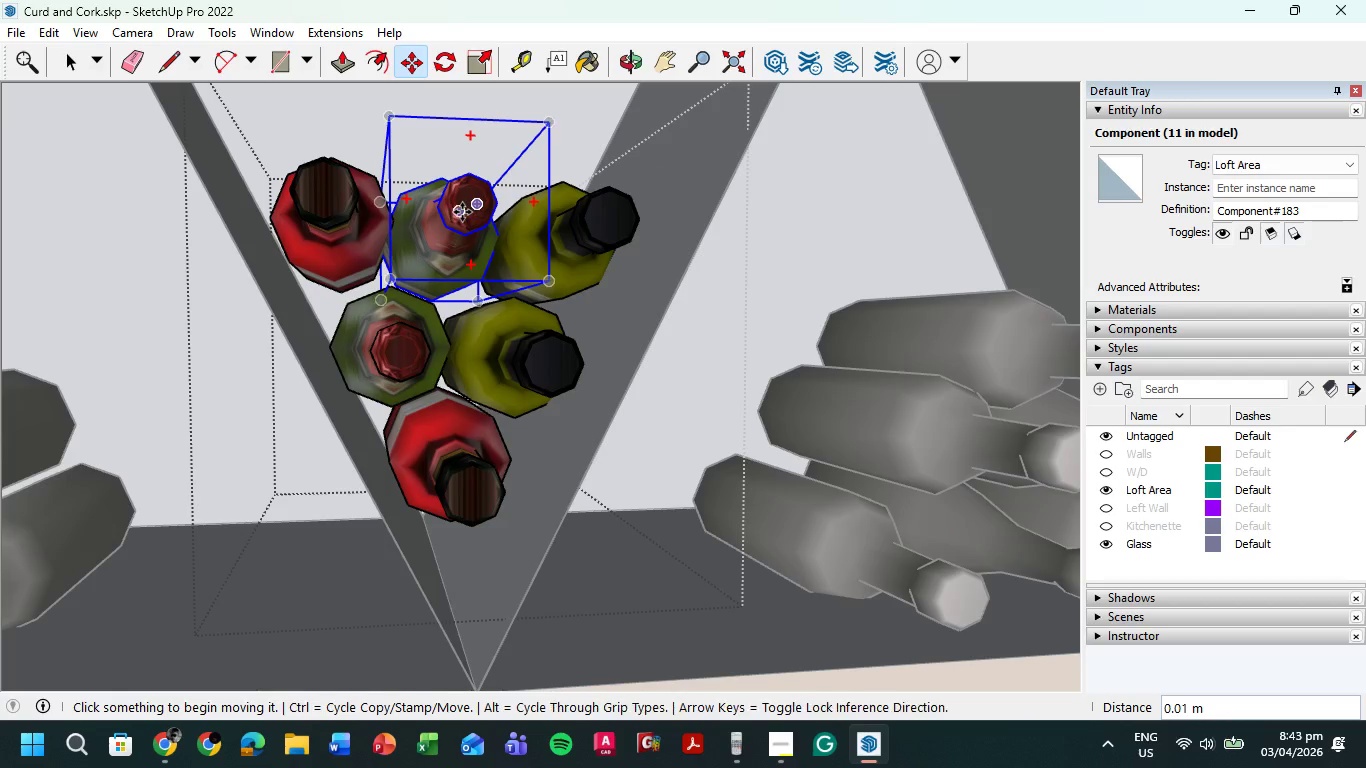 
left_click([462, 212])
 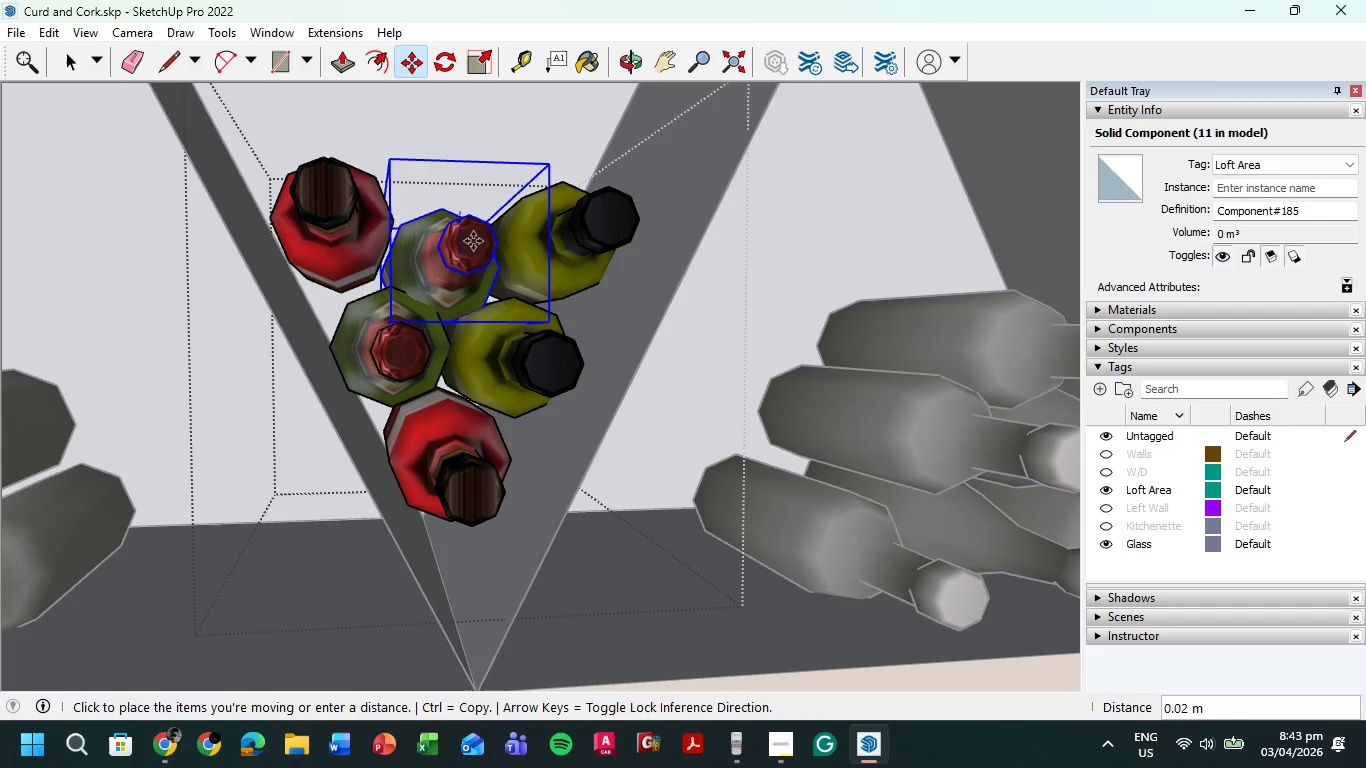 
hold_key(key=ShiftLeft, duration=0.75)
 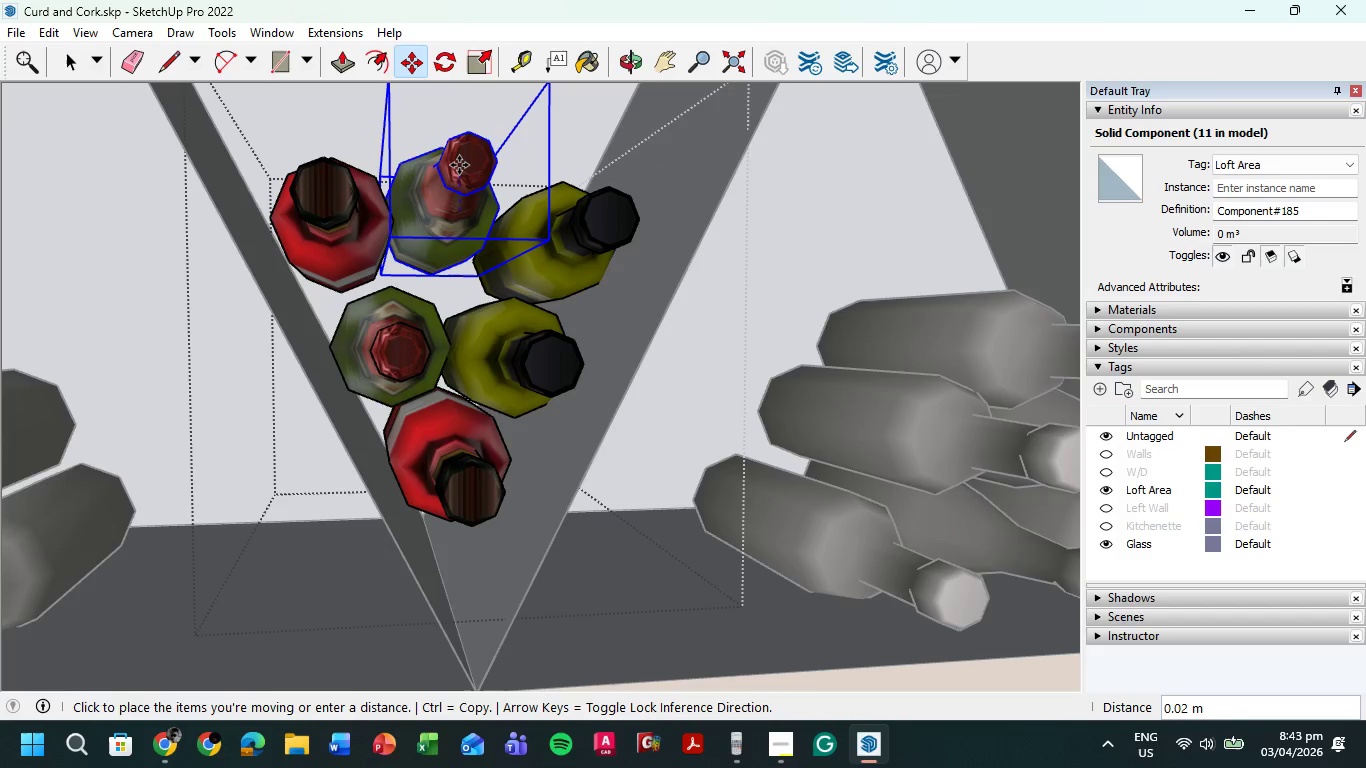 
hold_key(key=ShiftLeft, duration=1.56)
left_click([461, 218])
 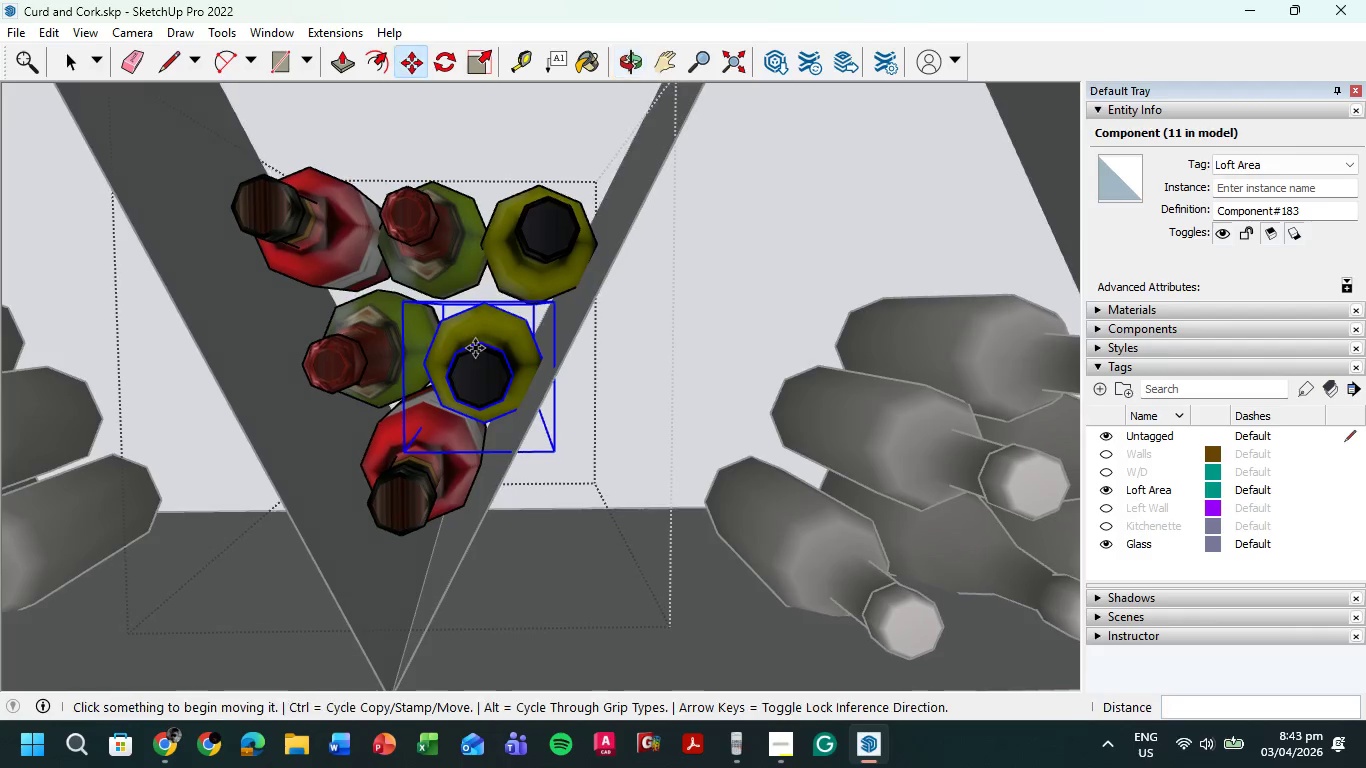 
scroll: coordinate [617, 406], scroll_direction: down, amount: 14.0
 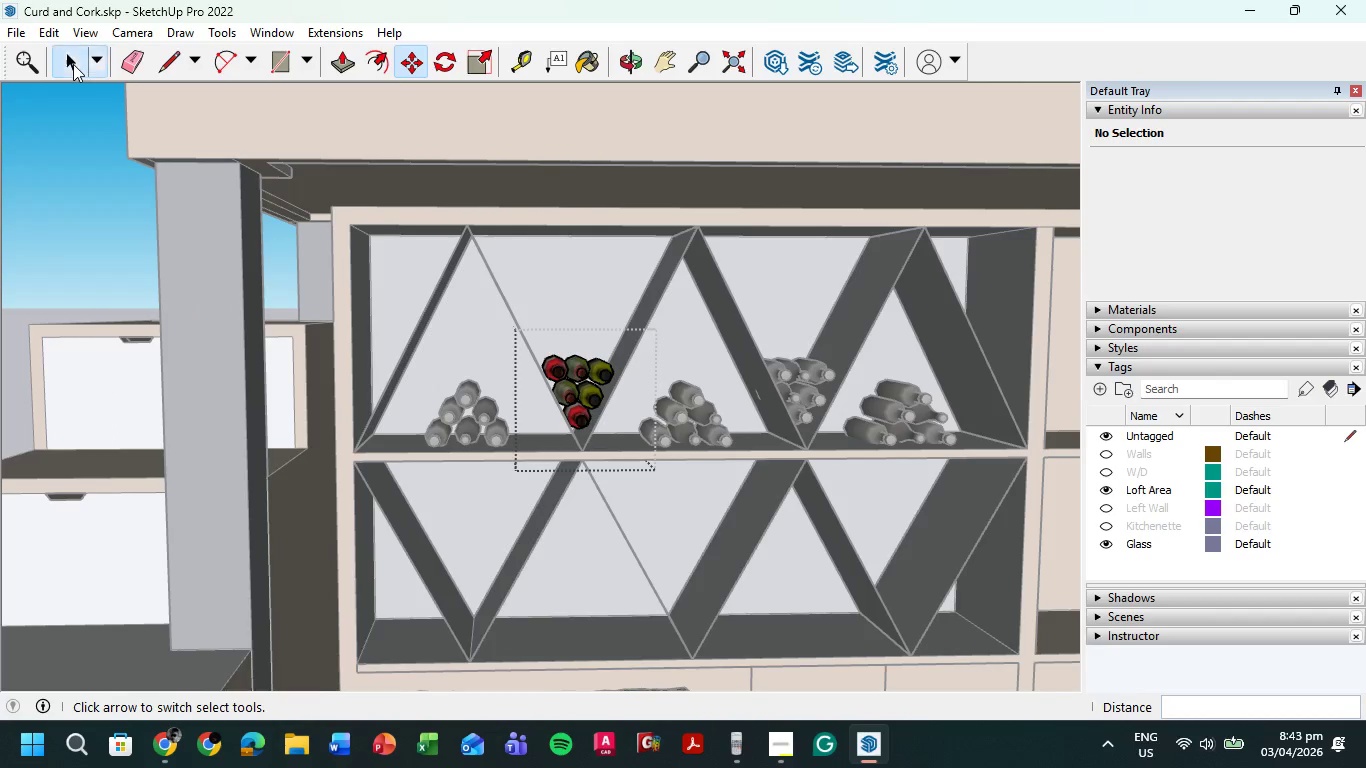 
double_click([72, 200])
 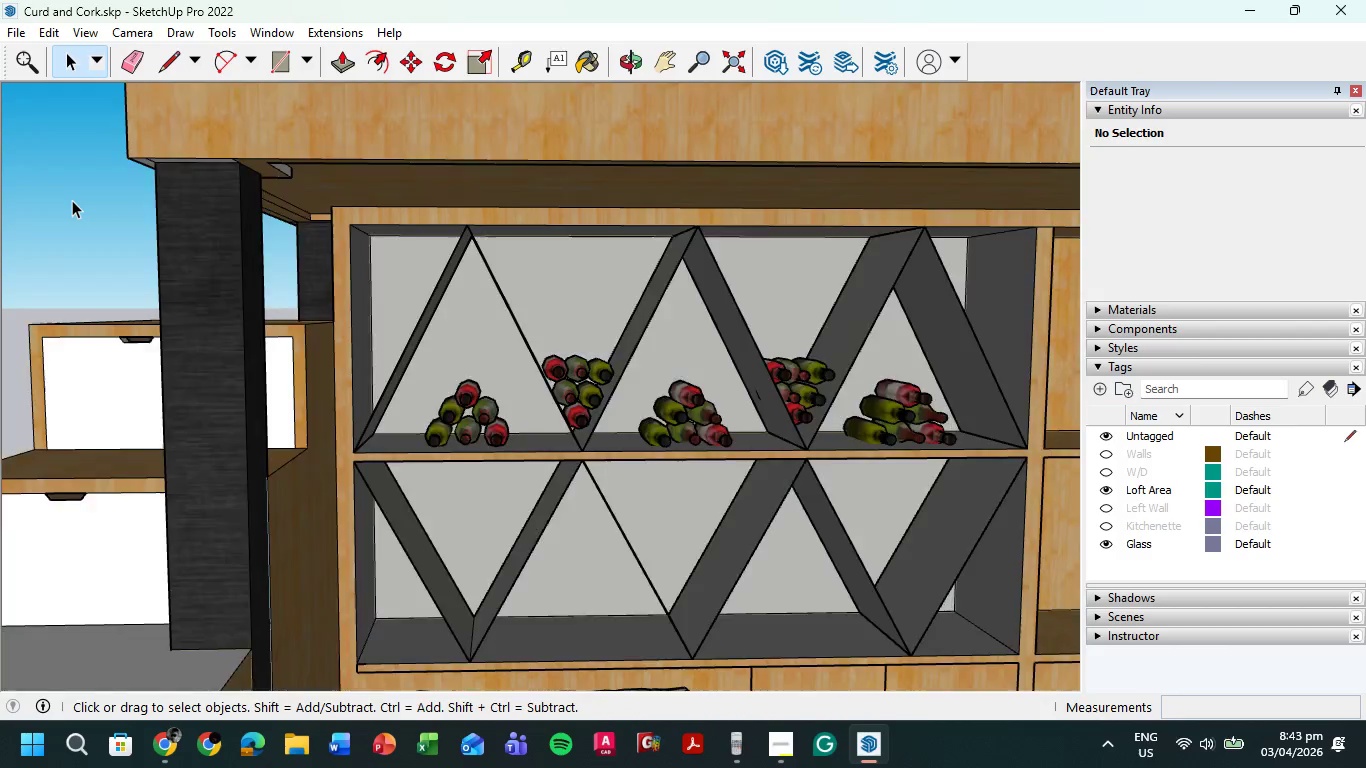 
triple_click([72, 200])
 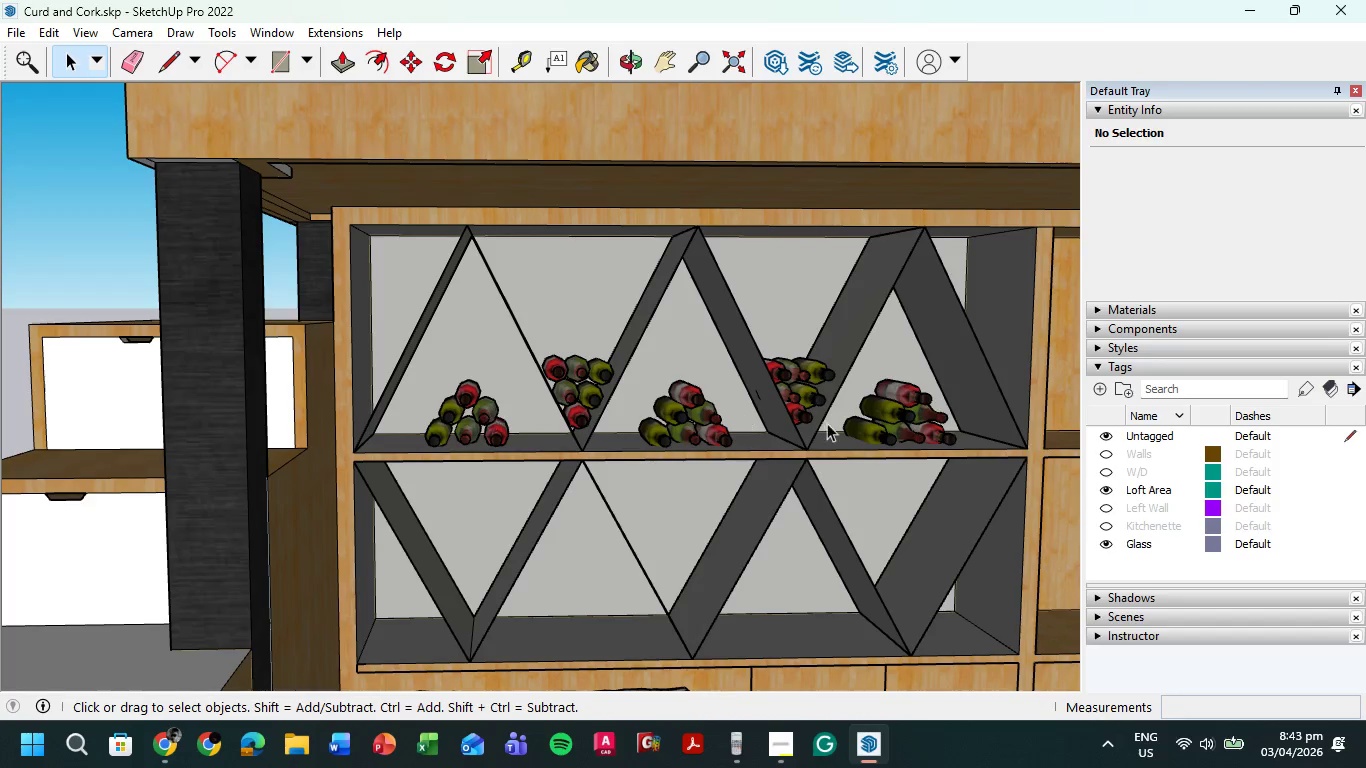 
hold_key(key=ShiftLeft, duration=0.39)
 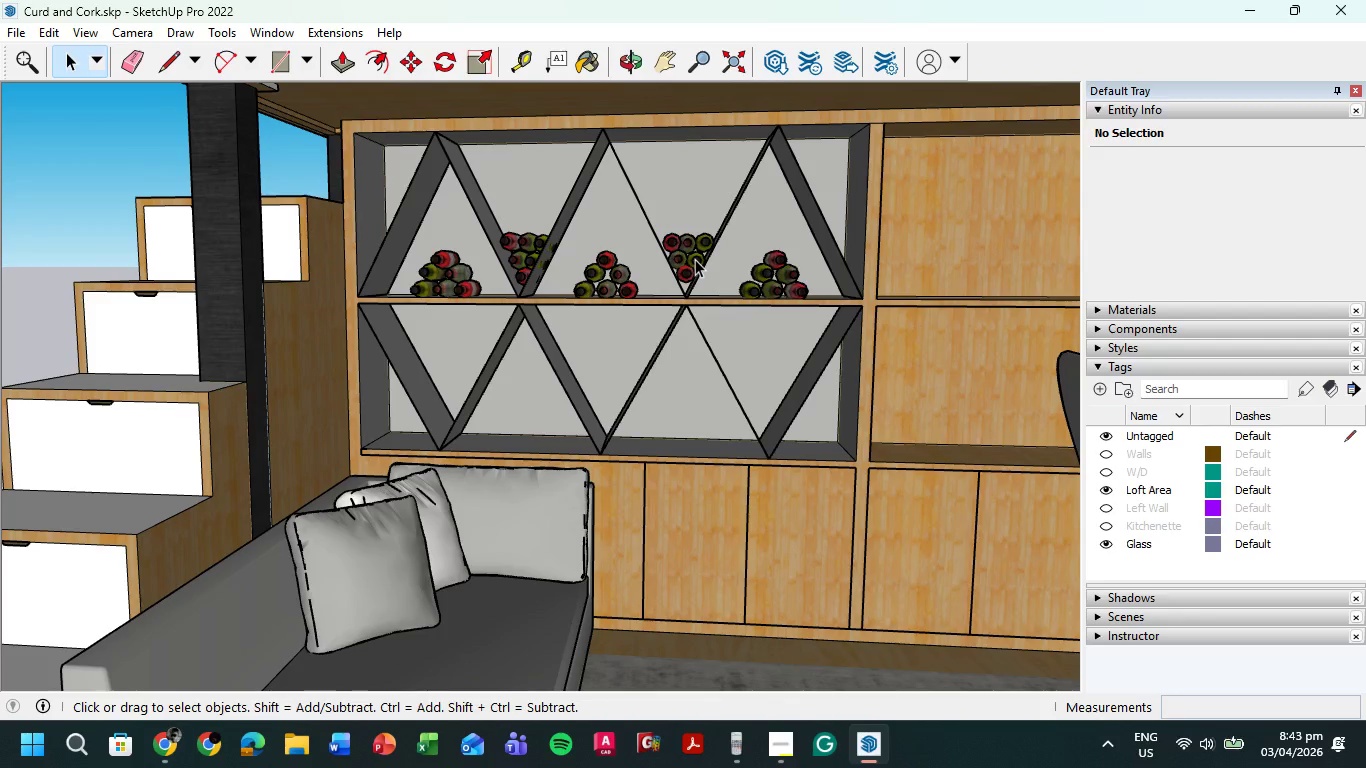 
scroll: coordinate [835, 432], scroll_direction: down, amount: 3.0
 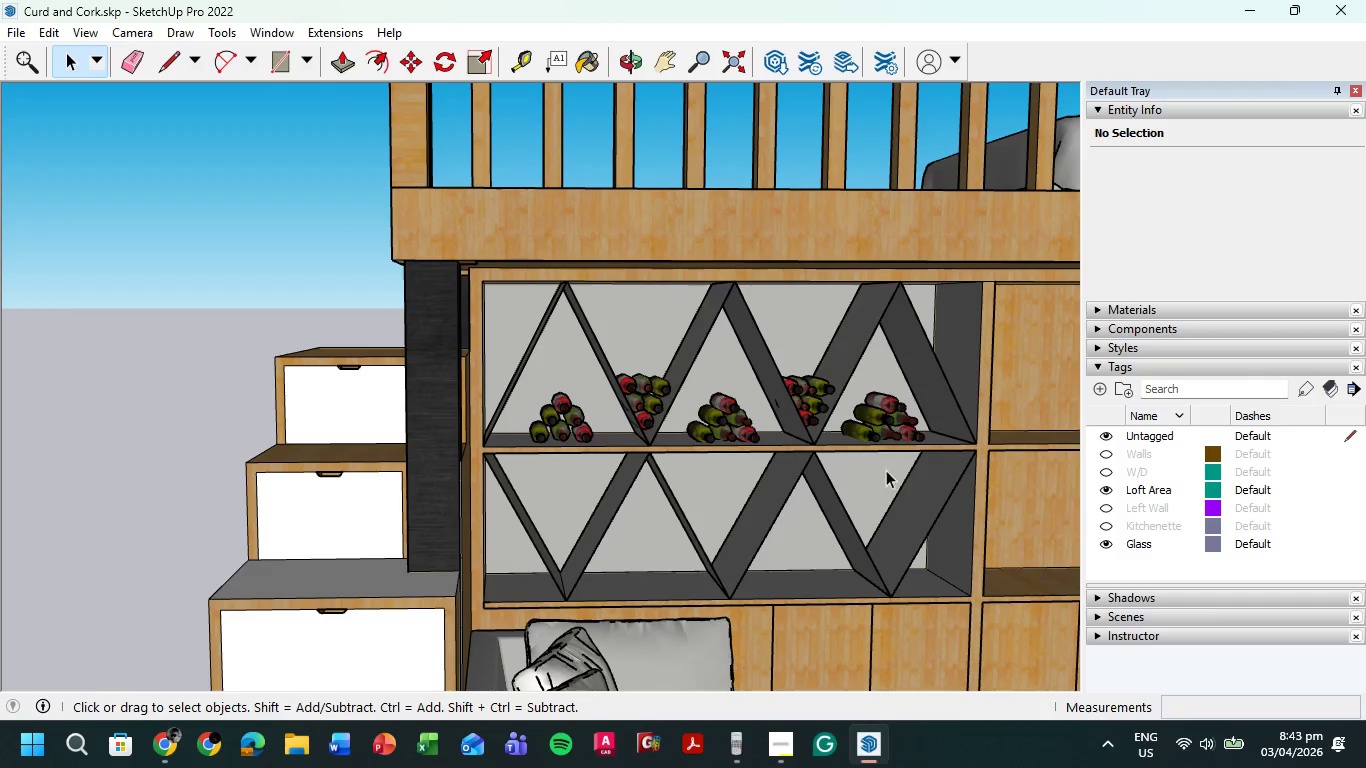 
scroll: coordinate [748, 297], scroll_direction: up, amount: 5.0
 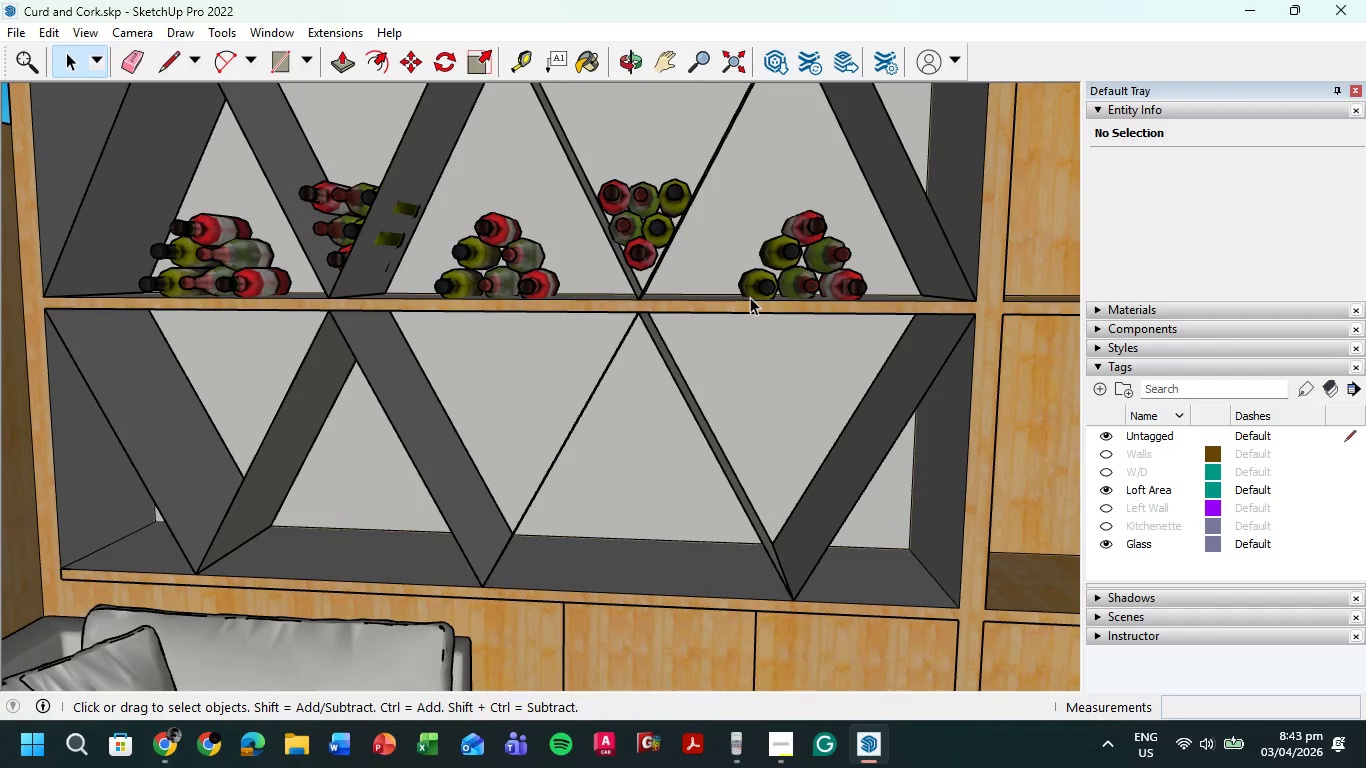 
scroll: coordinate [751, 309], scroll_direction: down, amount: 17.0
 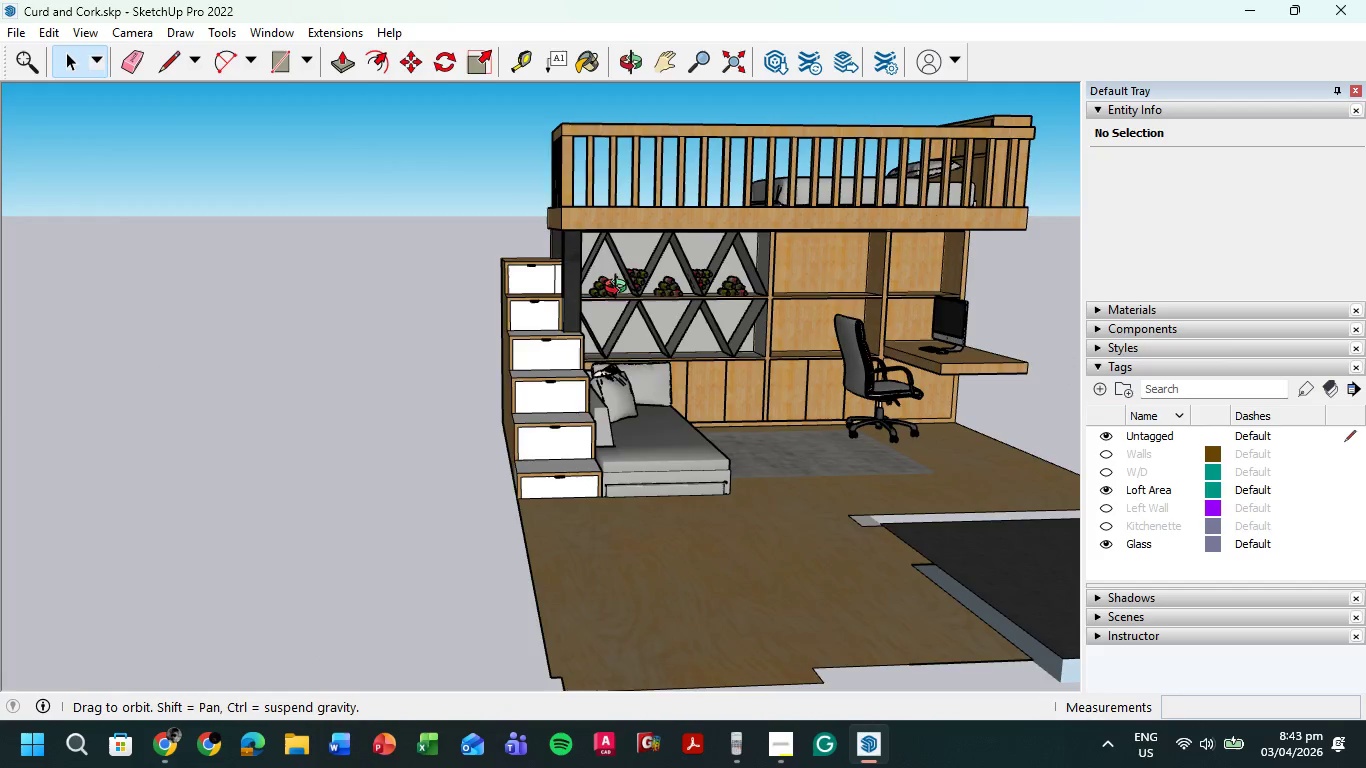 
hold_key(key=ShiftLeft, duration=0.39)
 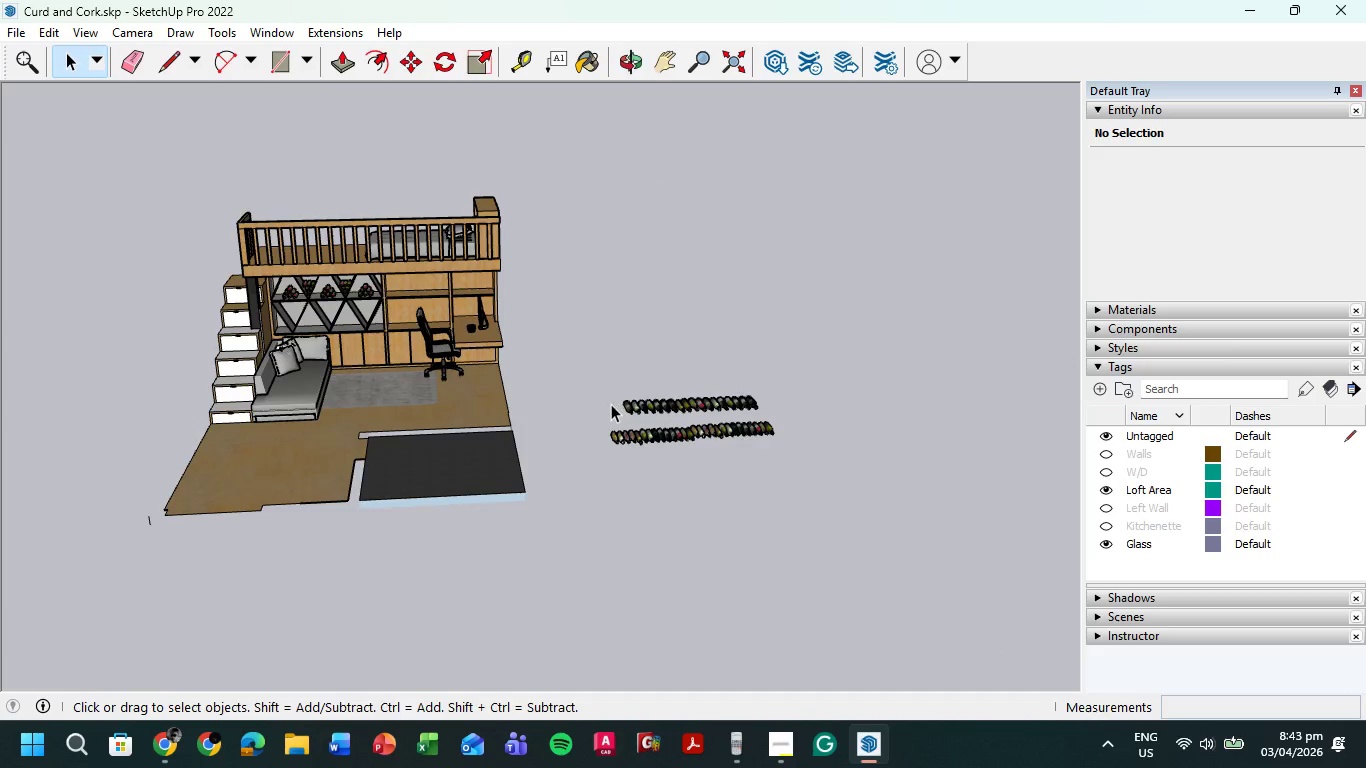 
scroll: coordinate [864, 306], scroll_direction: down, amount: 4.0
 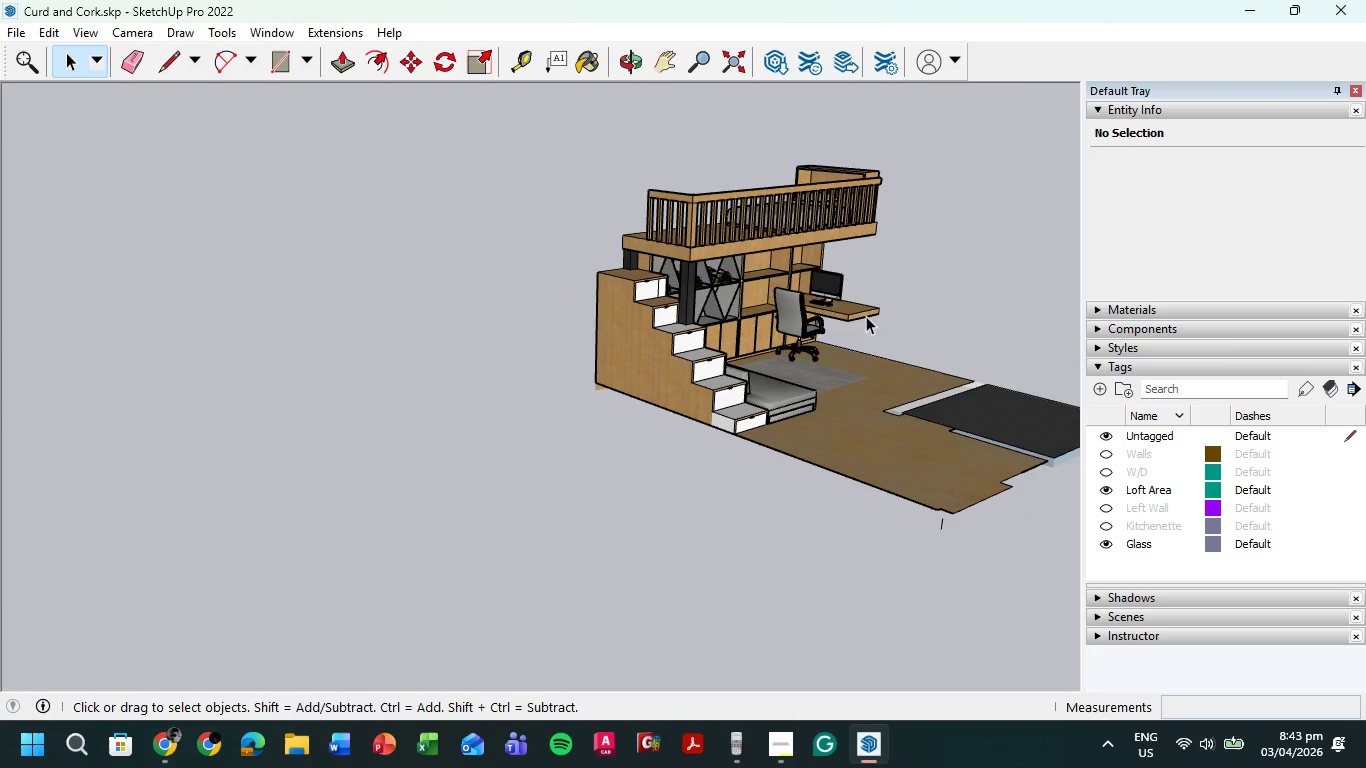 
scroll: coordinate [702, 429], scroll_direction: up, amount: 17.0
 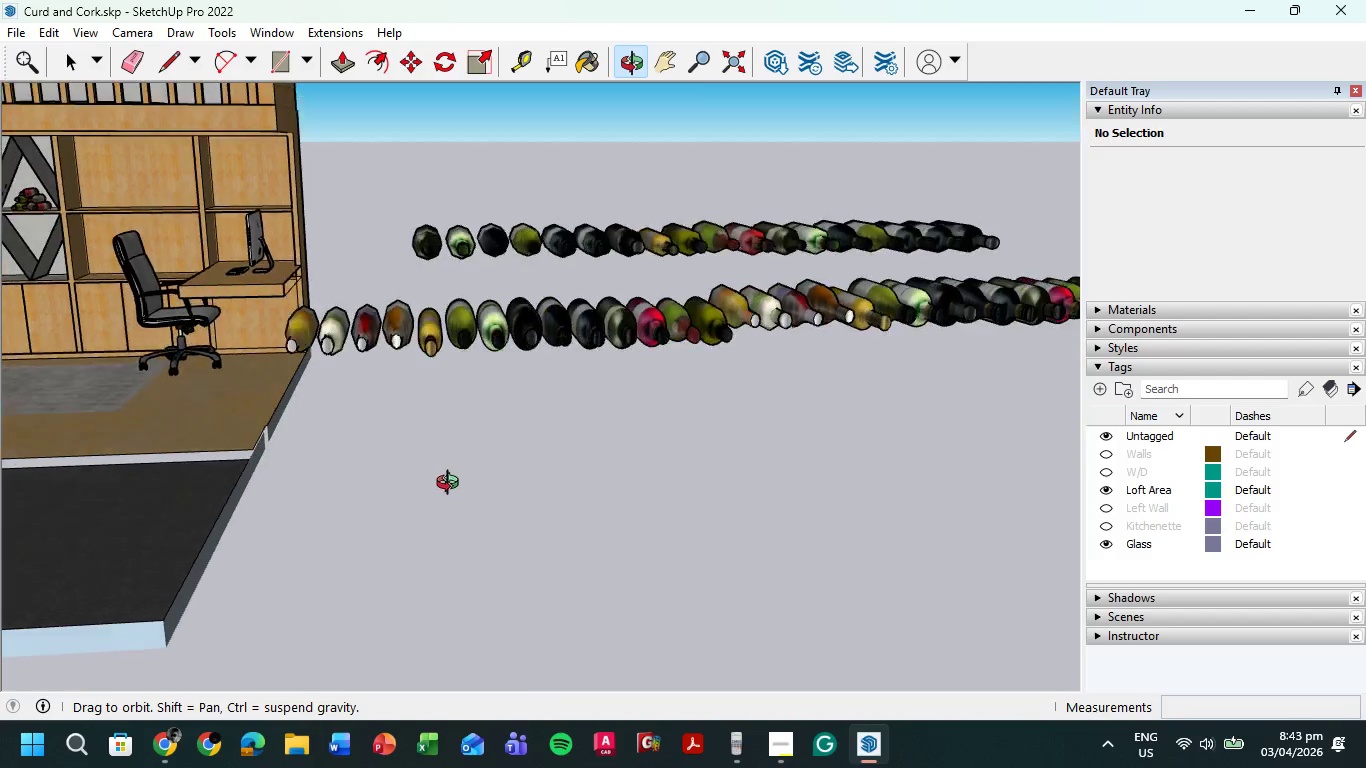 
middle_click([466, 505])
 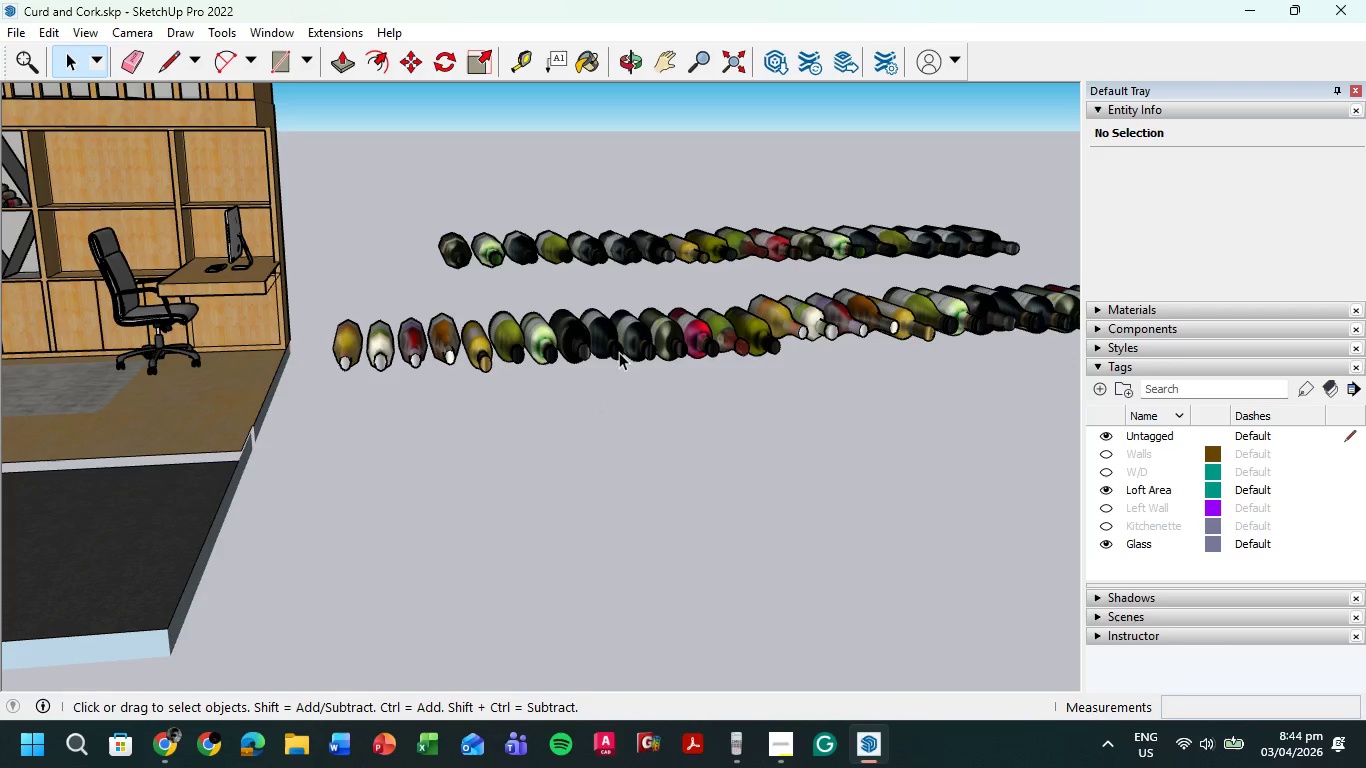 
left_click_drag(start_coordinate=[623, 324], to_coordinate=[346, 369])
 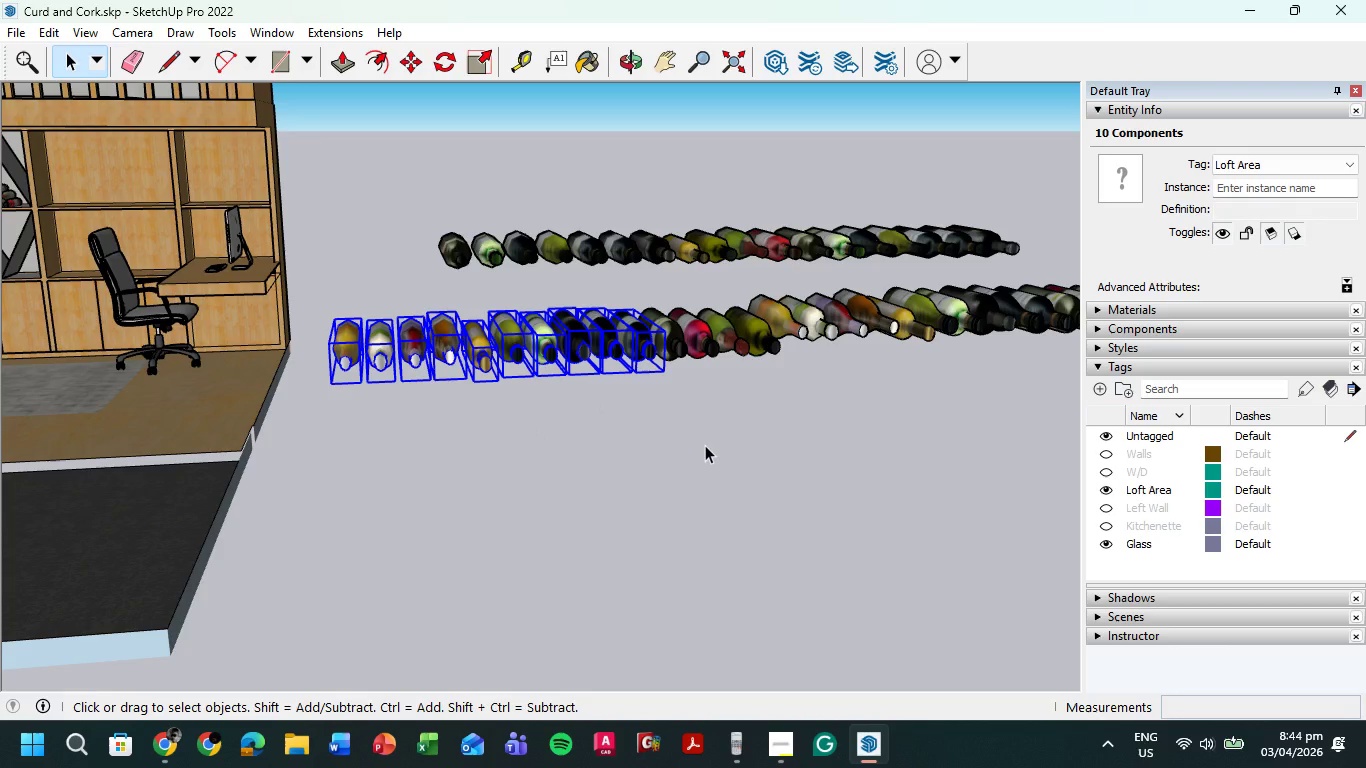 
hold_key(key=ControlLeft, duration=0.45)
 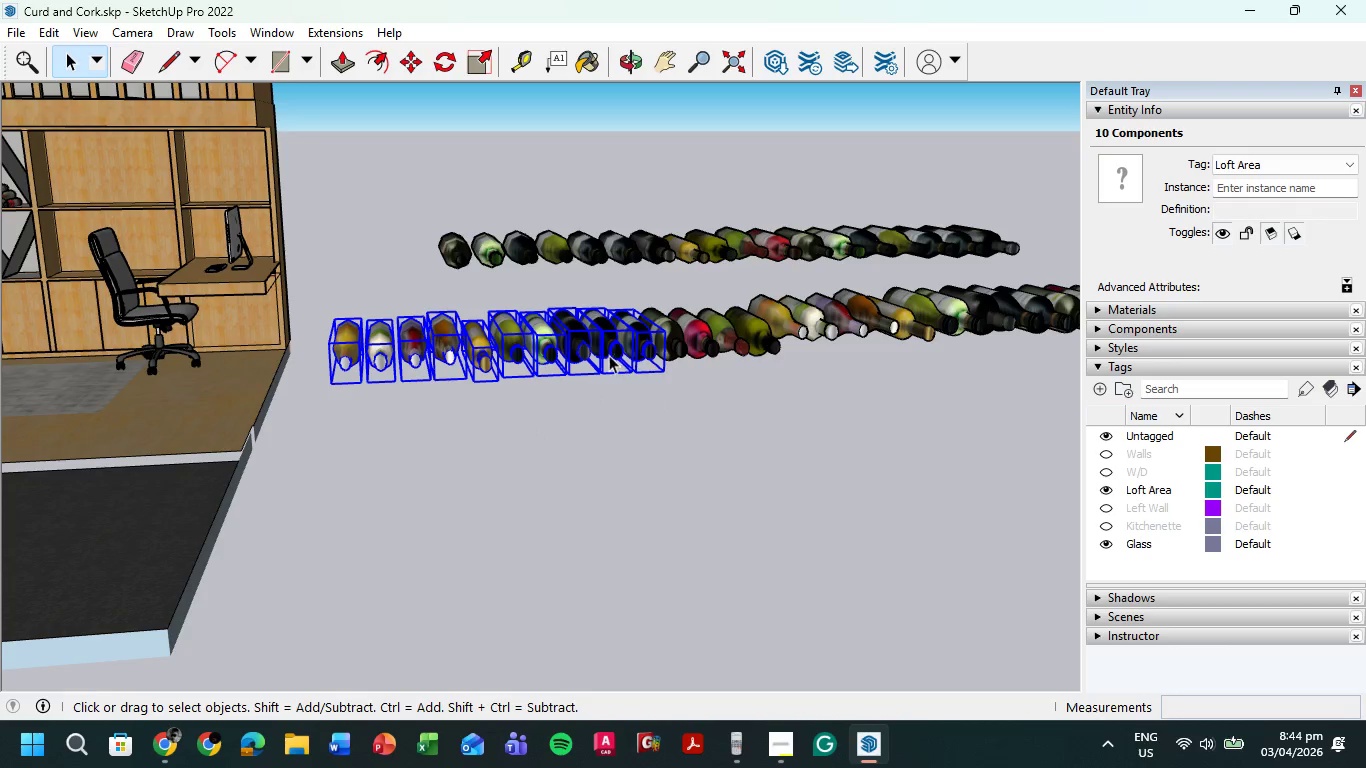 
right_click([607, 352])
 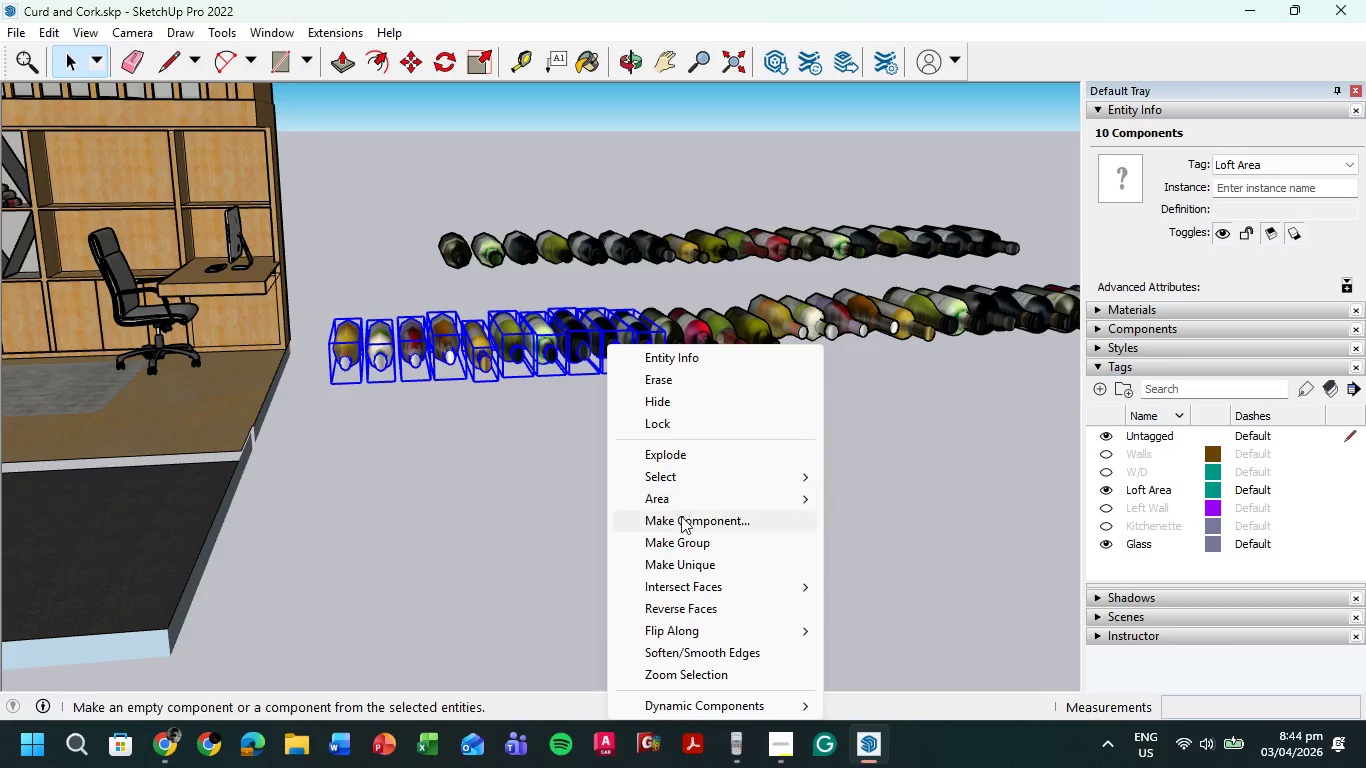 
left_click([682, 521])
 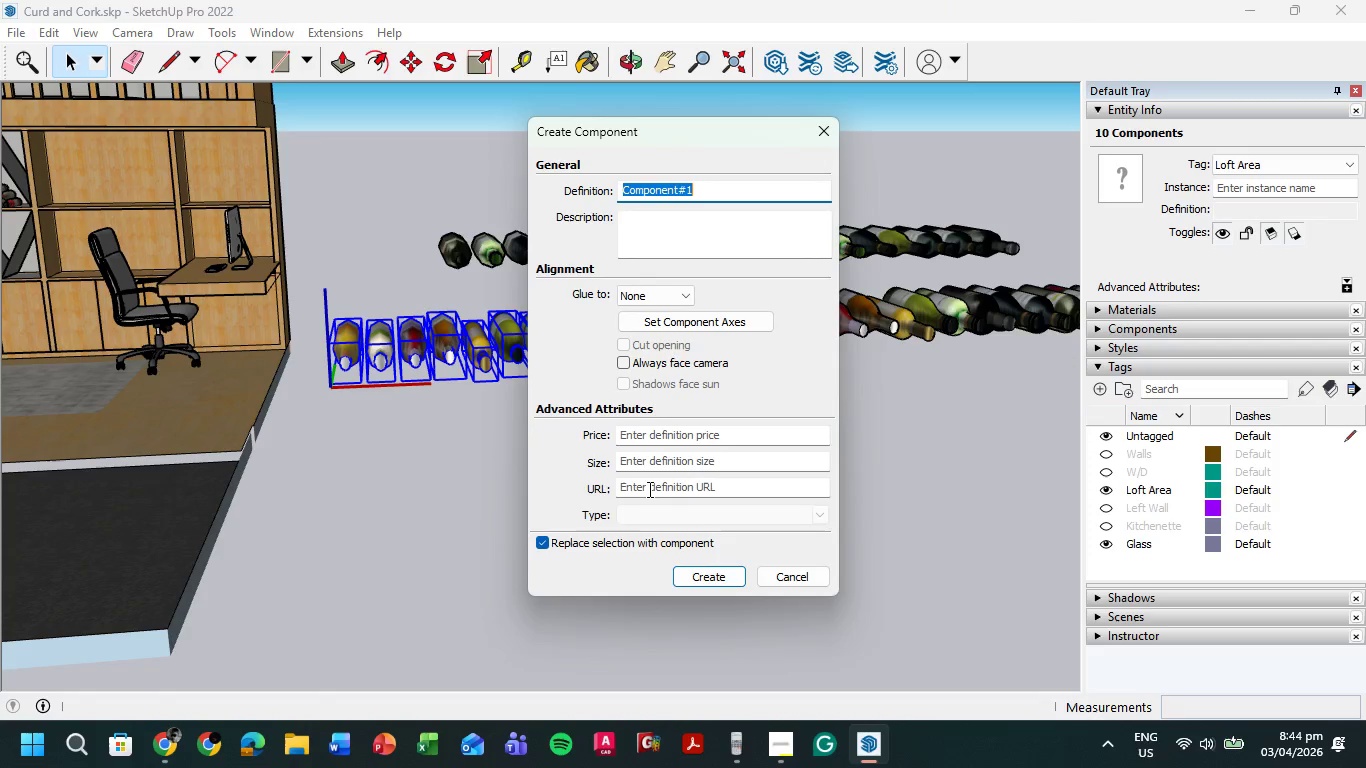 
hold_key(key=ControlLeft, duration=0.48)
 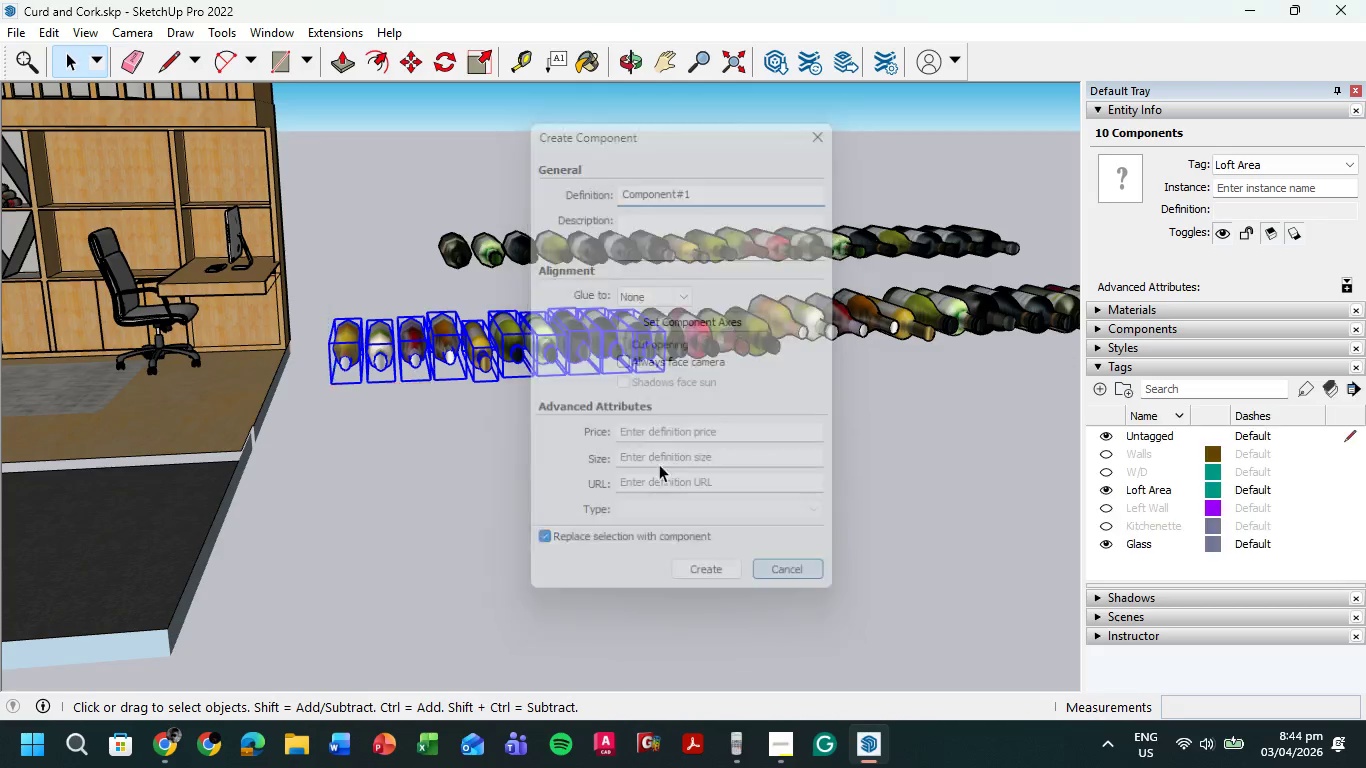 
right_click([567, 368])
 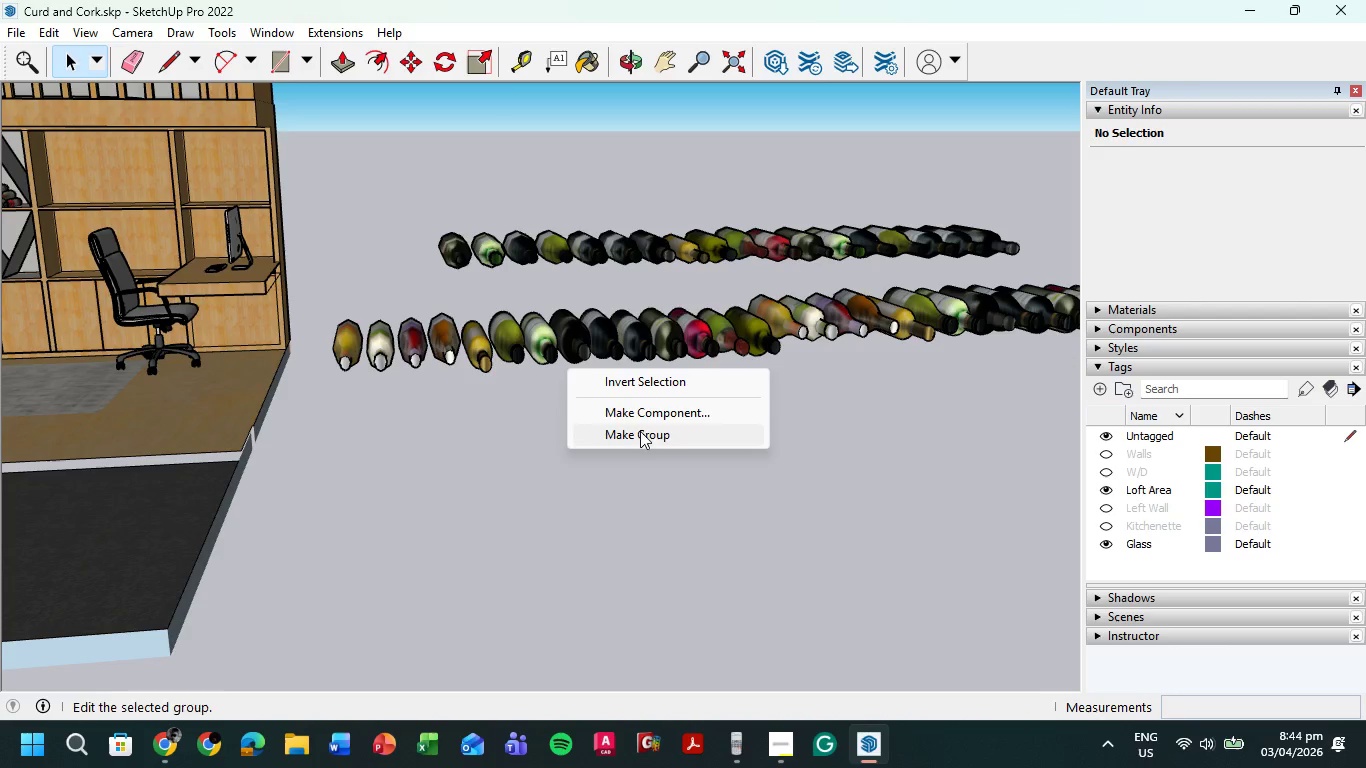 
left_click([535, 422])
 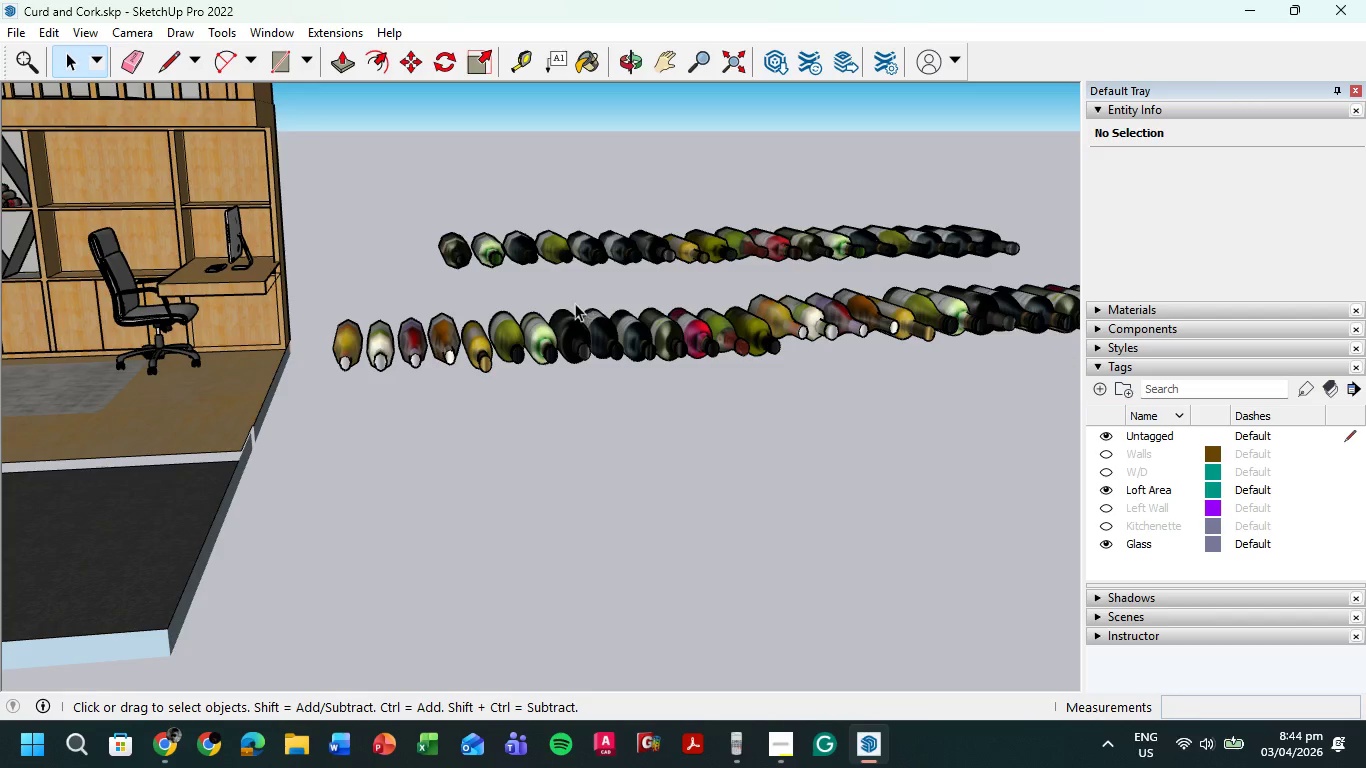 
left_click_drag(start_coordinate=[553, 302], to_coordinate=[339, 355])
 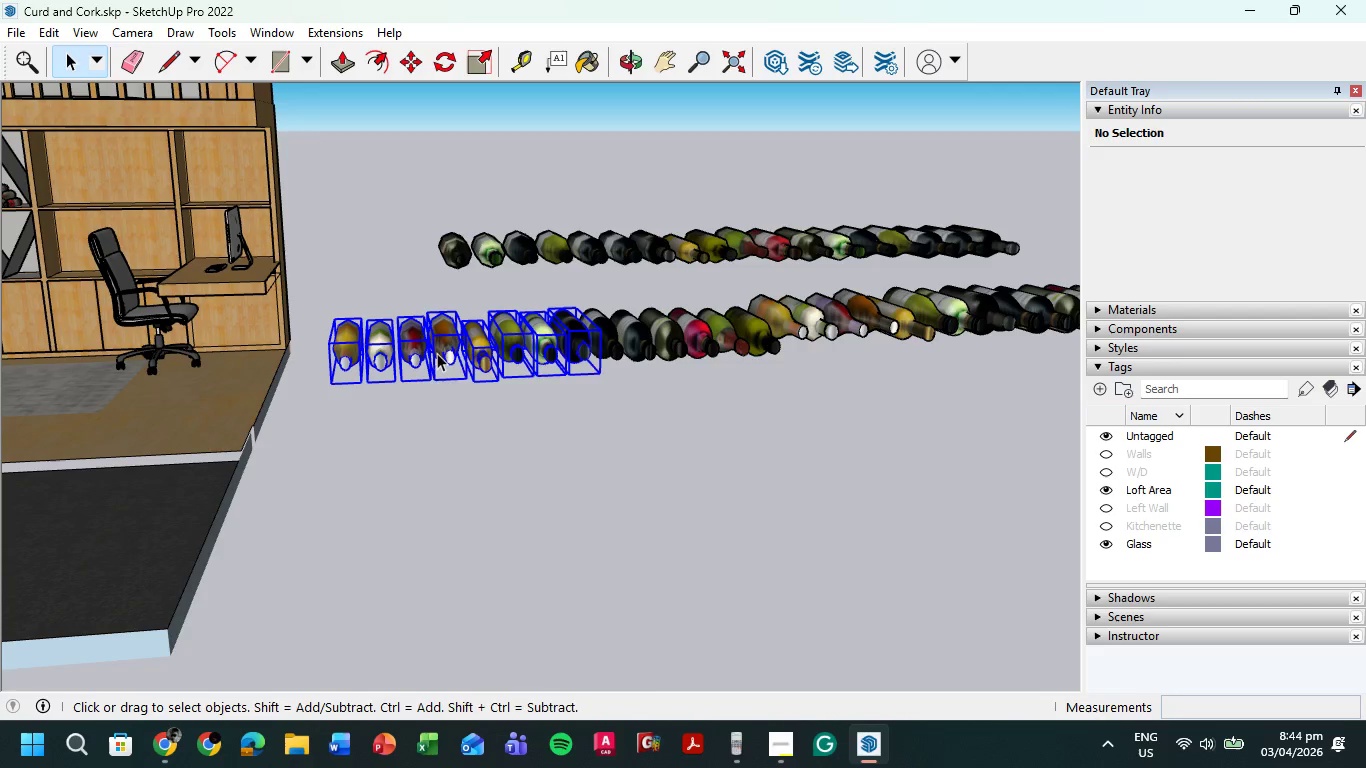 
right_click([440, 350])
 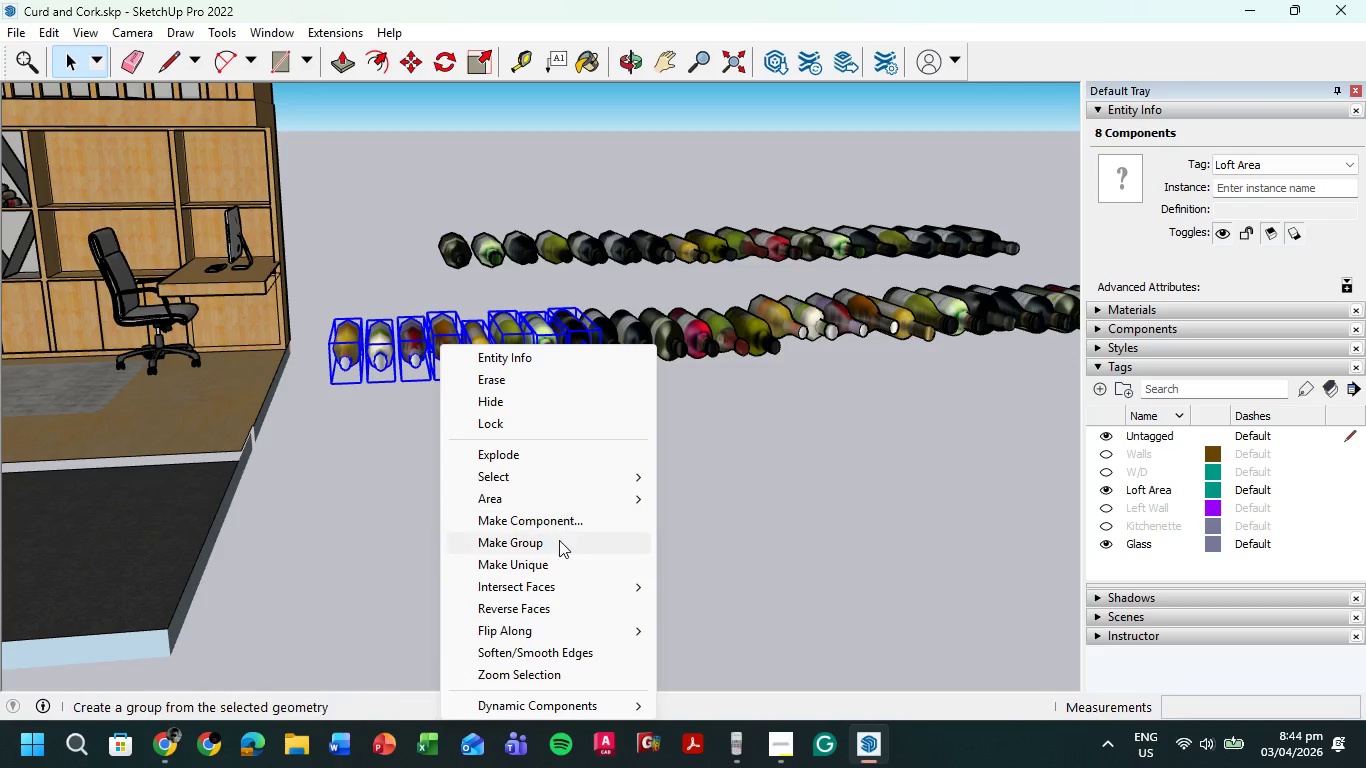 
left_click([558, 541])
 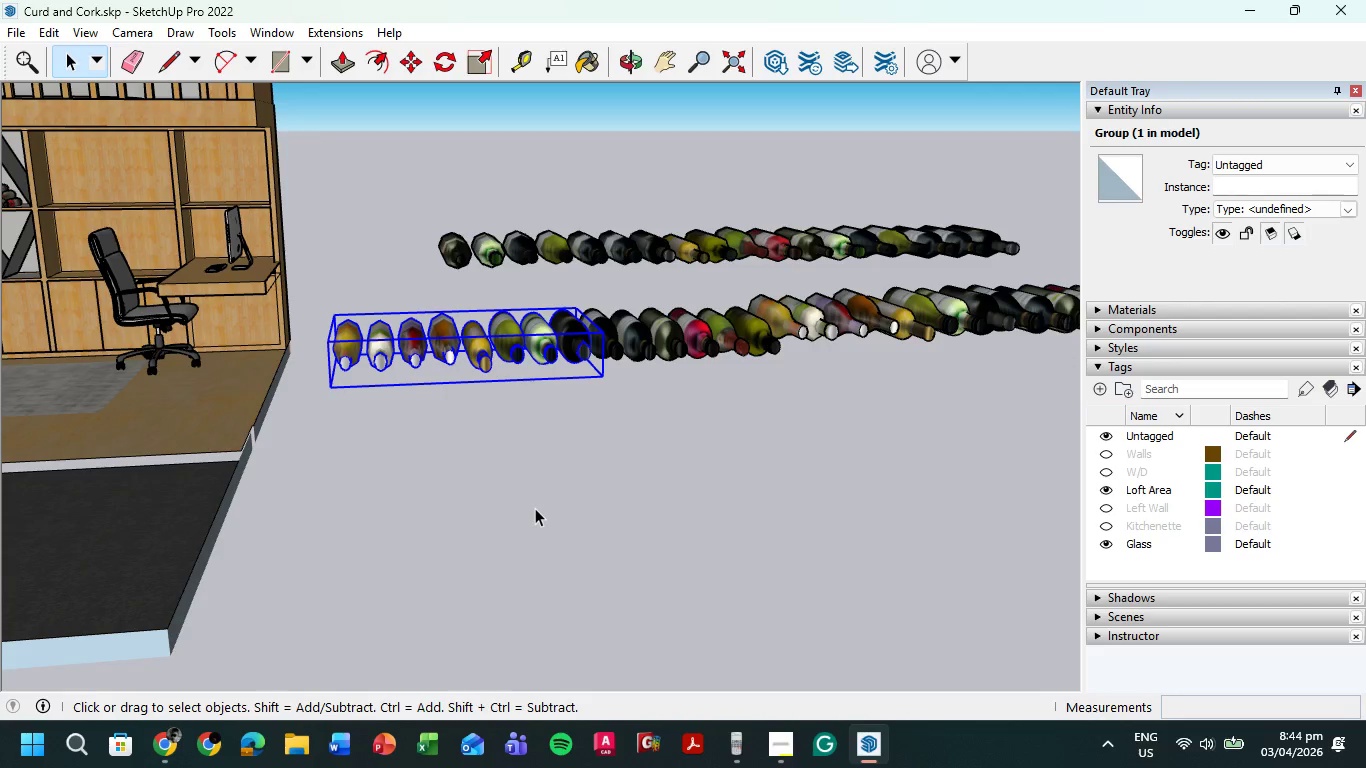 
key(M)
 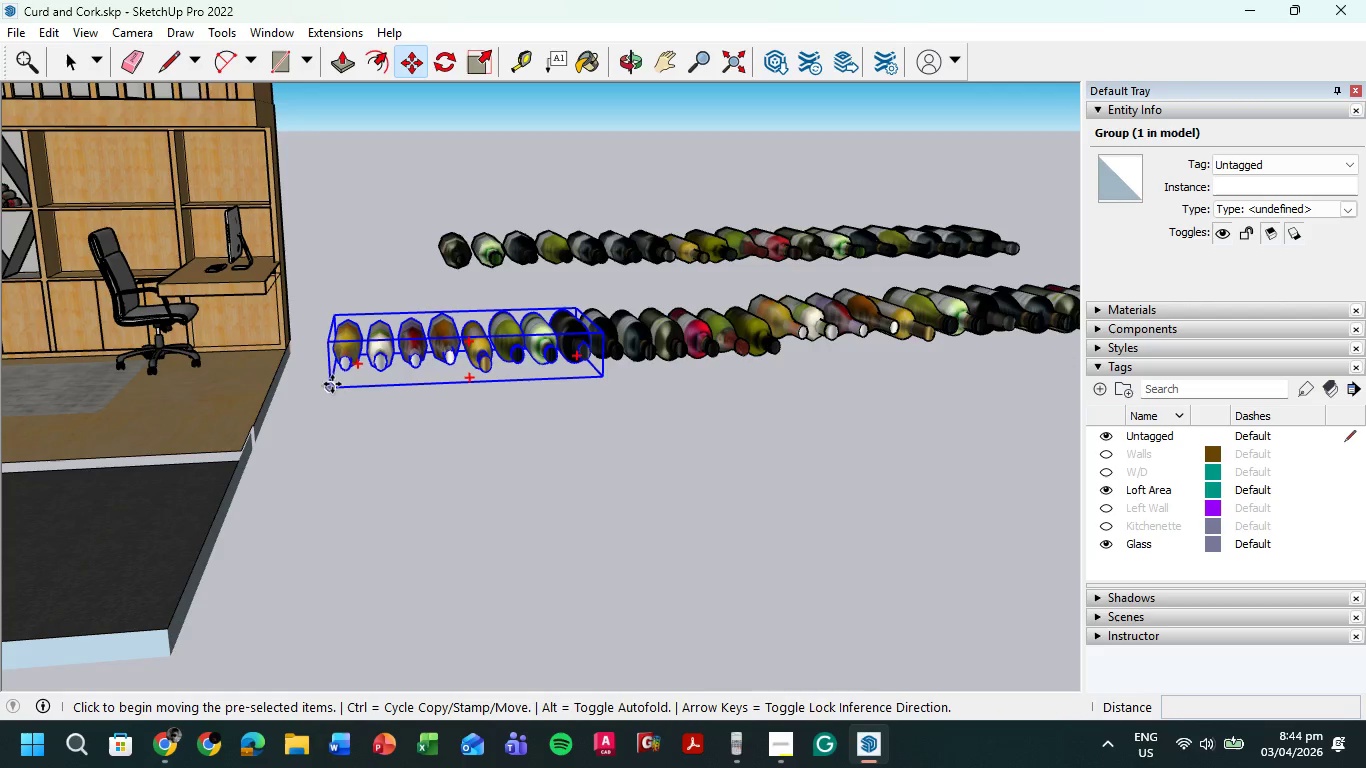 
left_click([342, 371])
 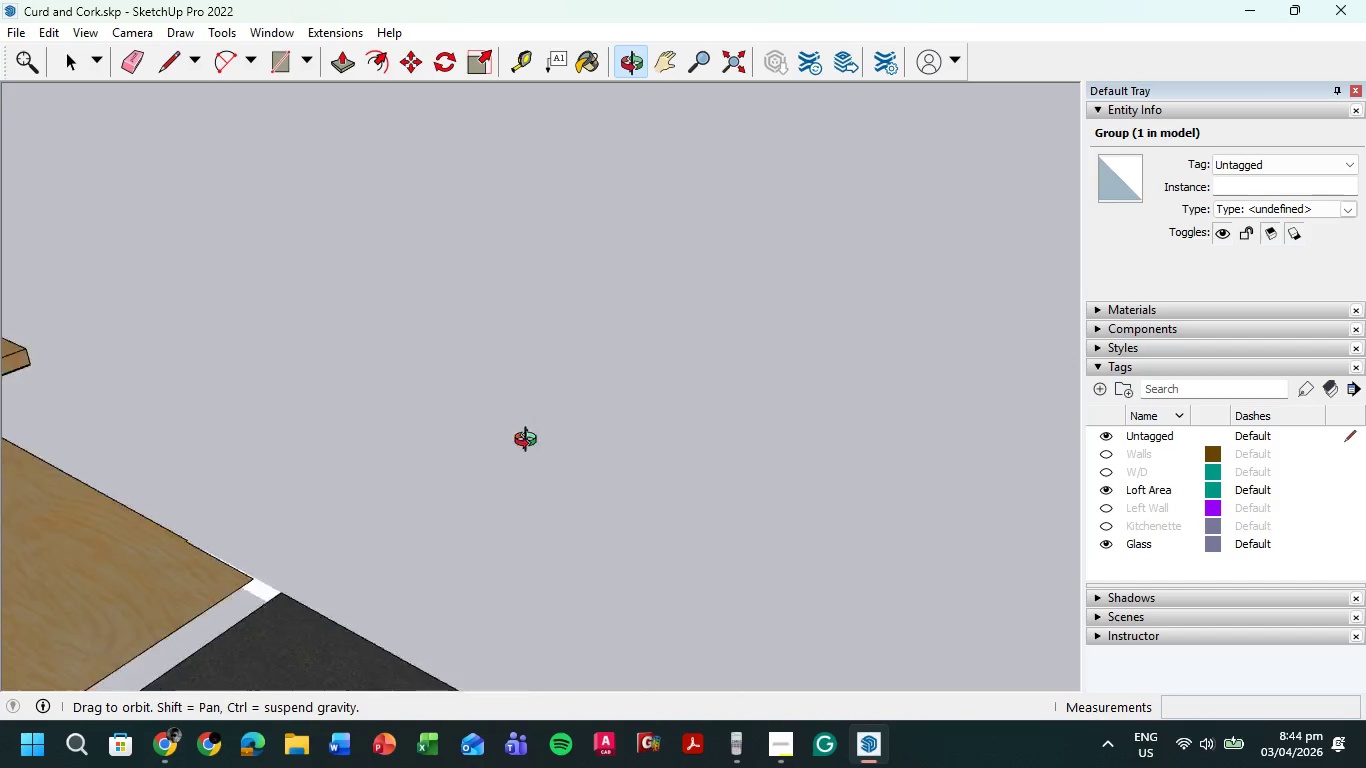 
hold_key(key=ShiftLeft, duration=1.16)
 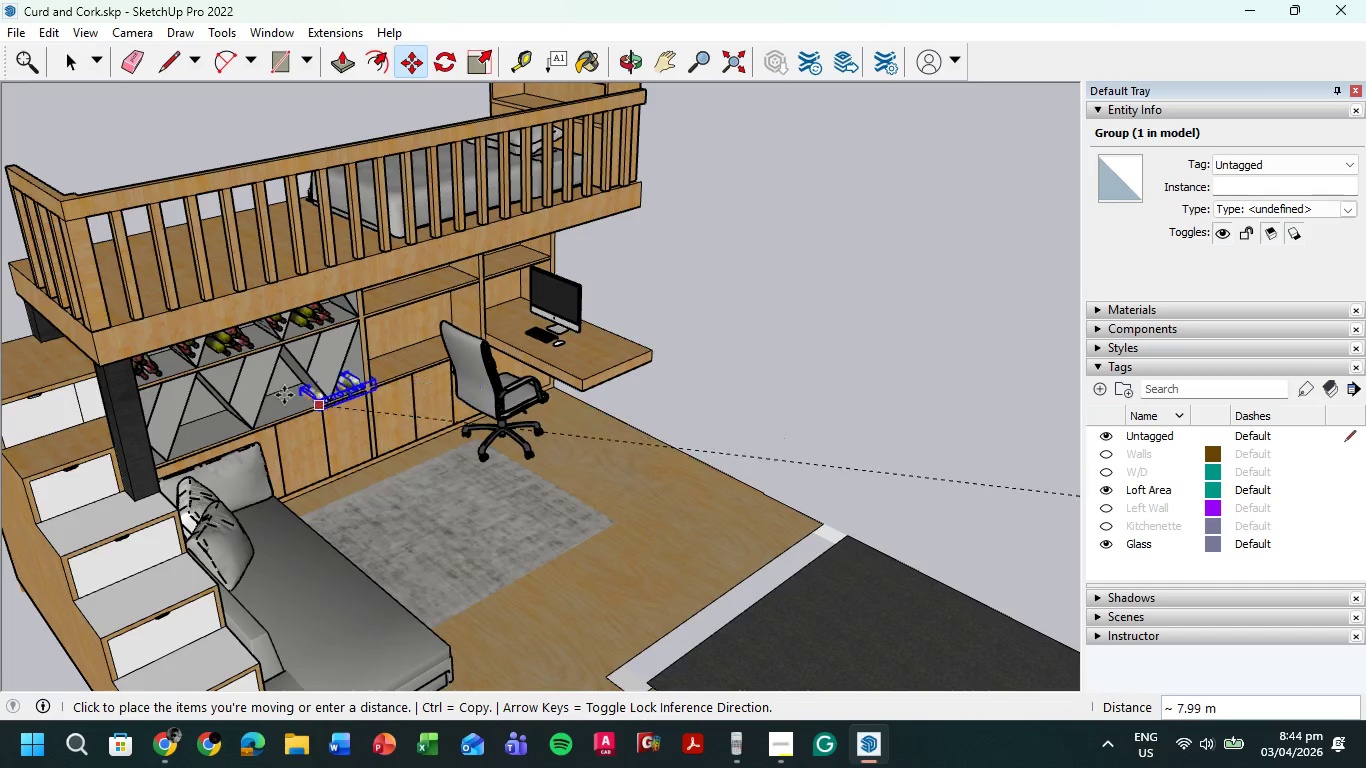 
scroll: coordinate [438, 424], scroll_direction: down, amount: 5.0
 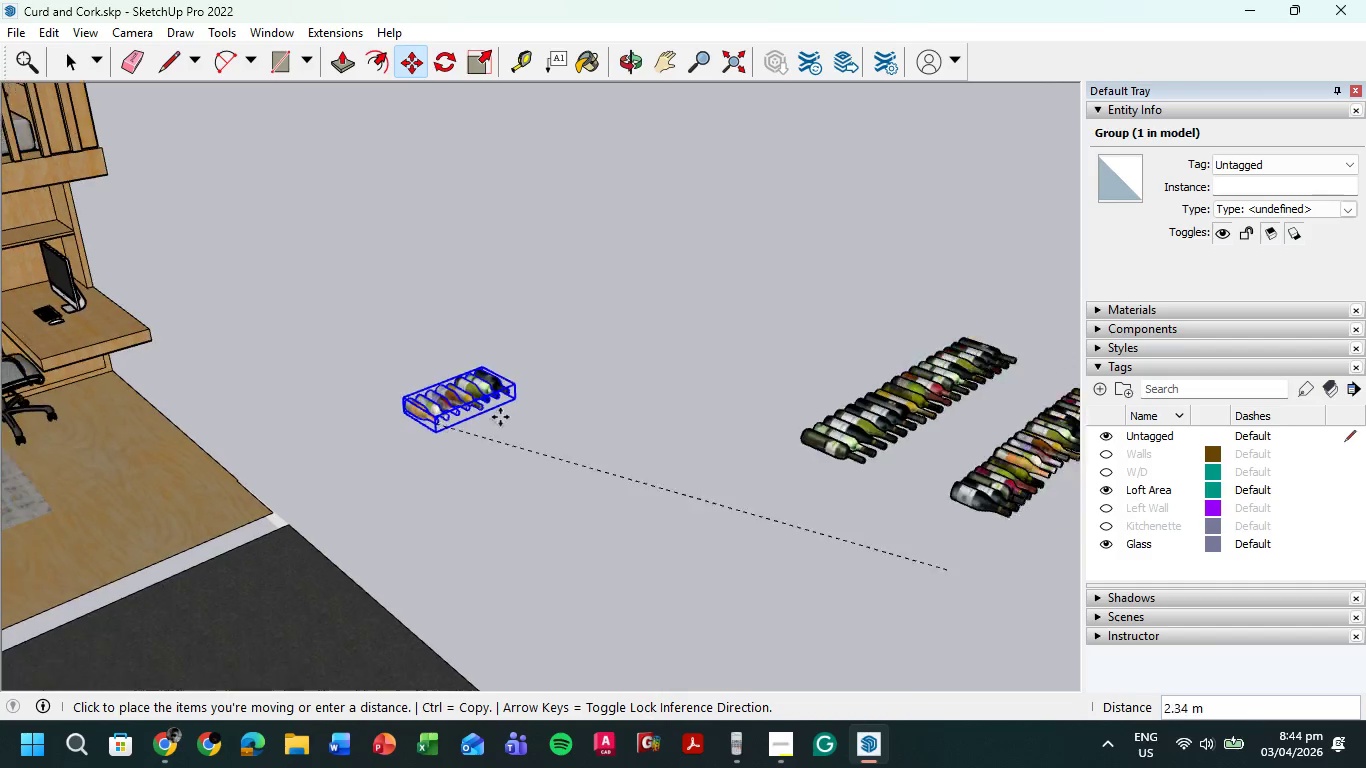 
scroll: coordinate [261, 371], scroll_direction: up, amount: 19.0
 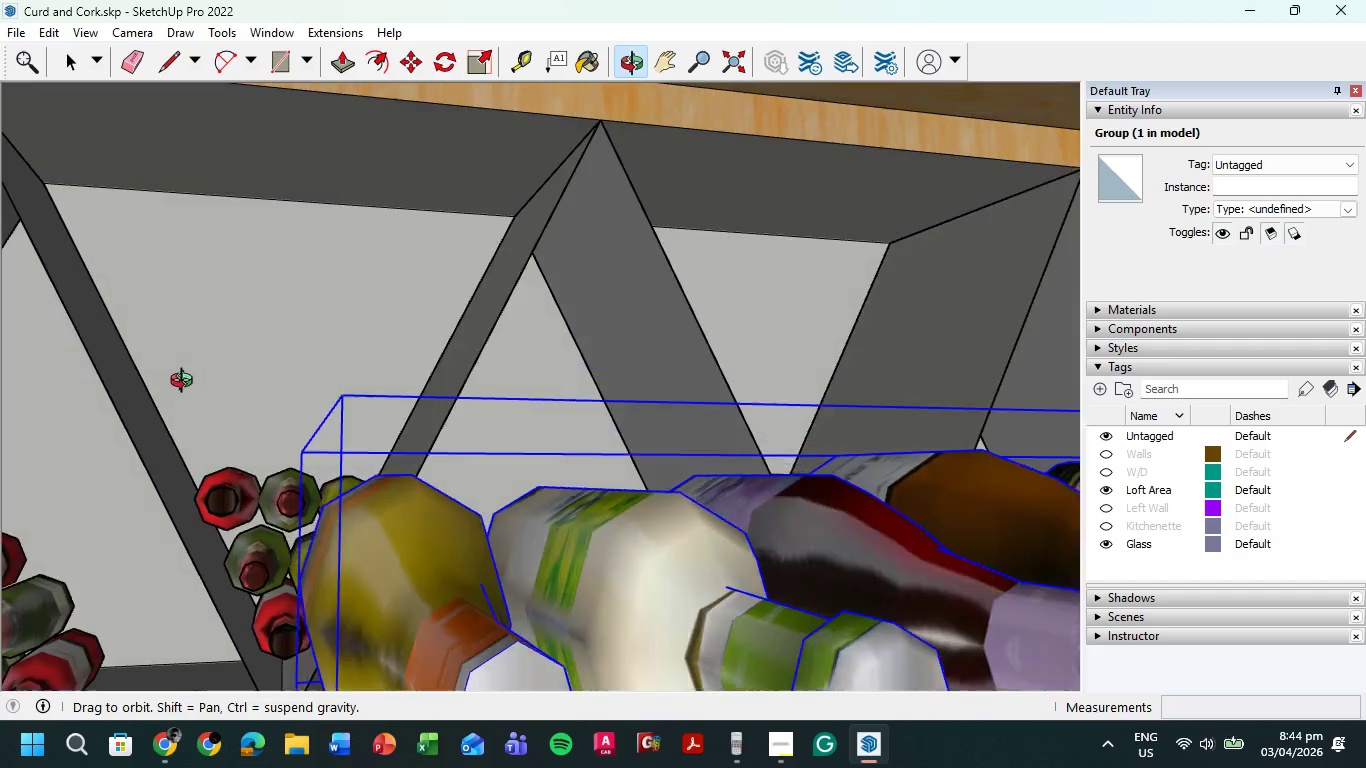 
hold_key(key=ShiftLeft, duration=0.53)
 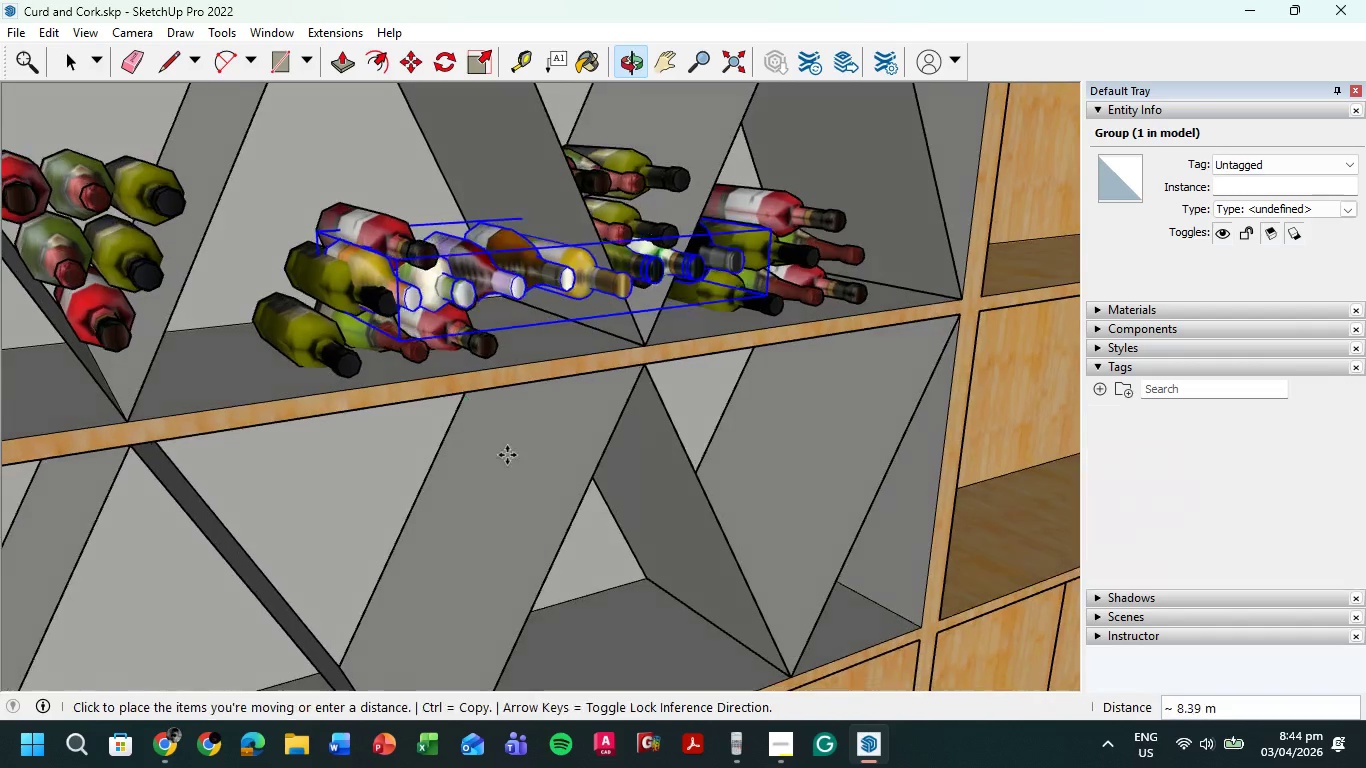 
scroll: coordinate [531, 621], scroll_direction: down, amount: 2.0
 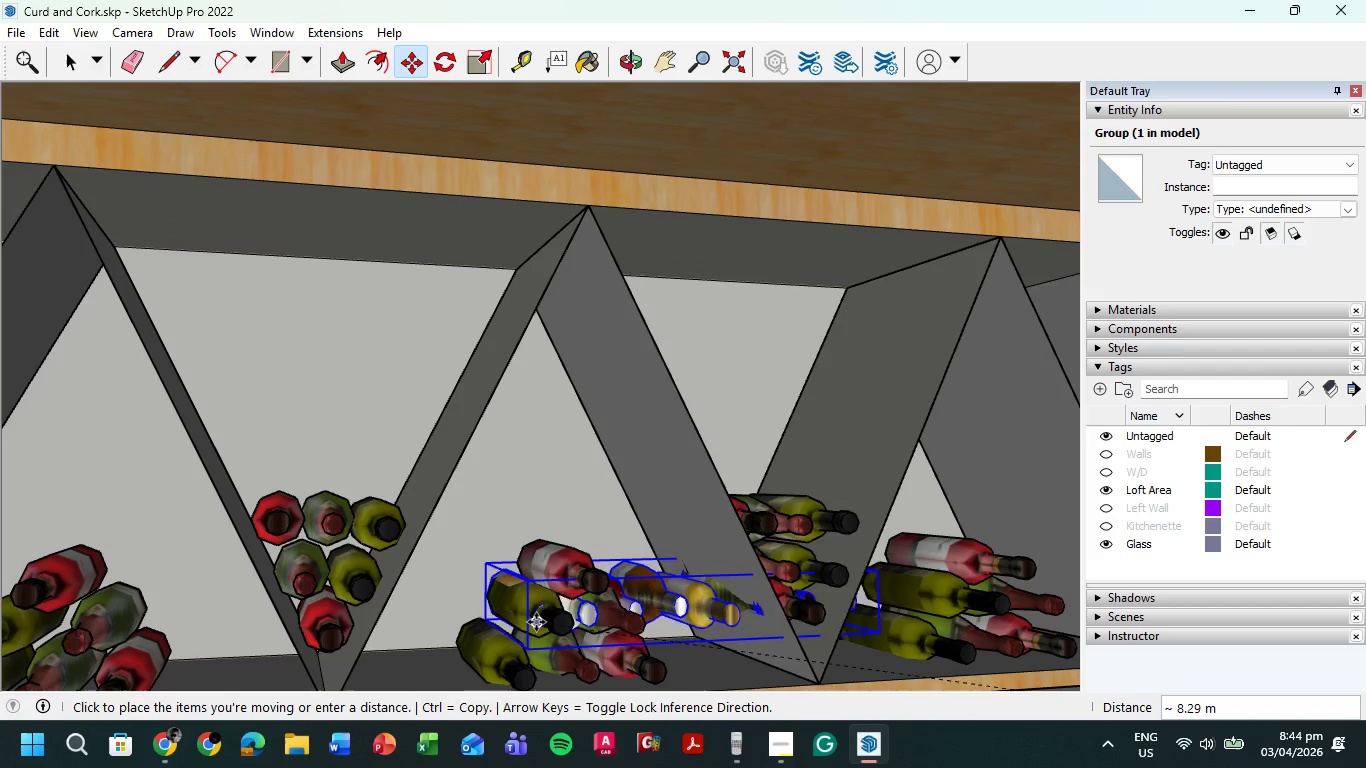 
hold_key(key=ShiftLeft, duration=0.44)
 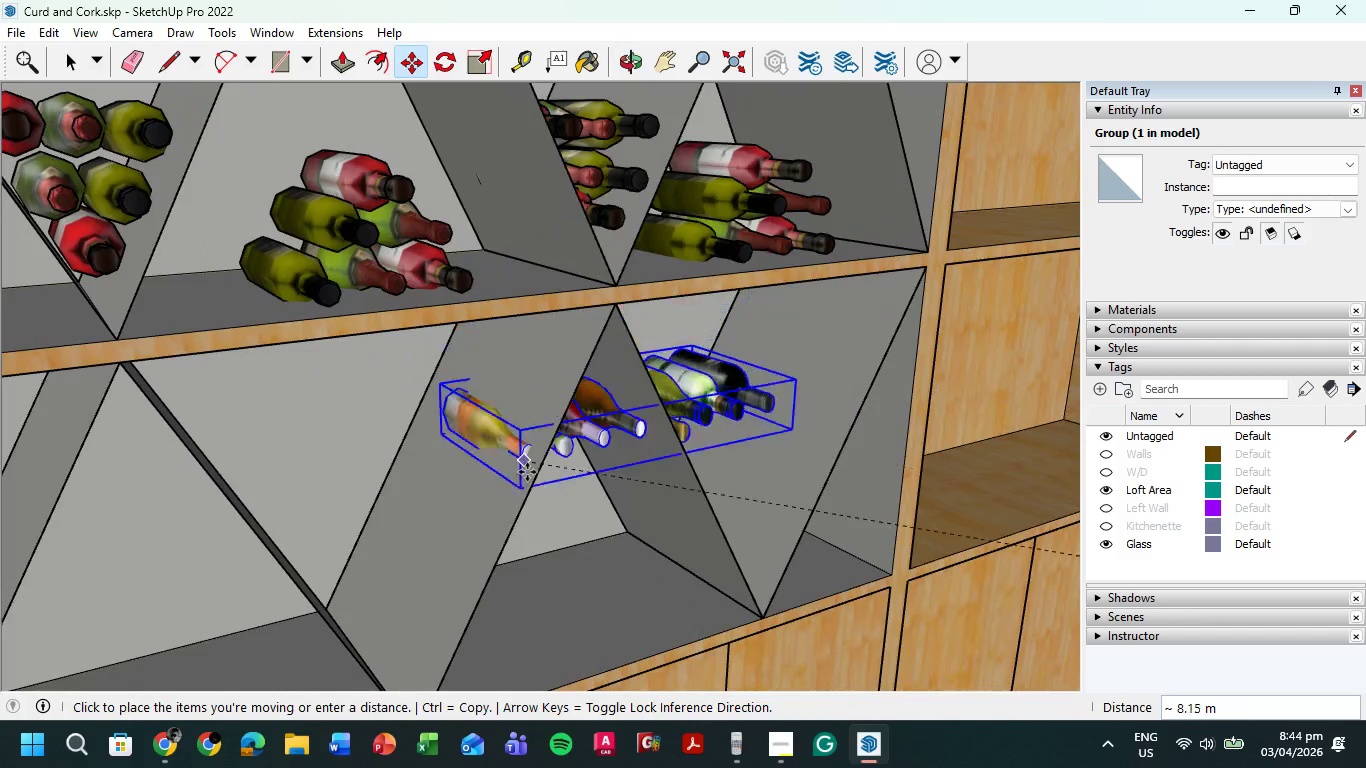 
scroll: coordinate [529, 555], scroll_direction: down, amount: 5.0
 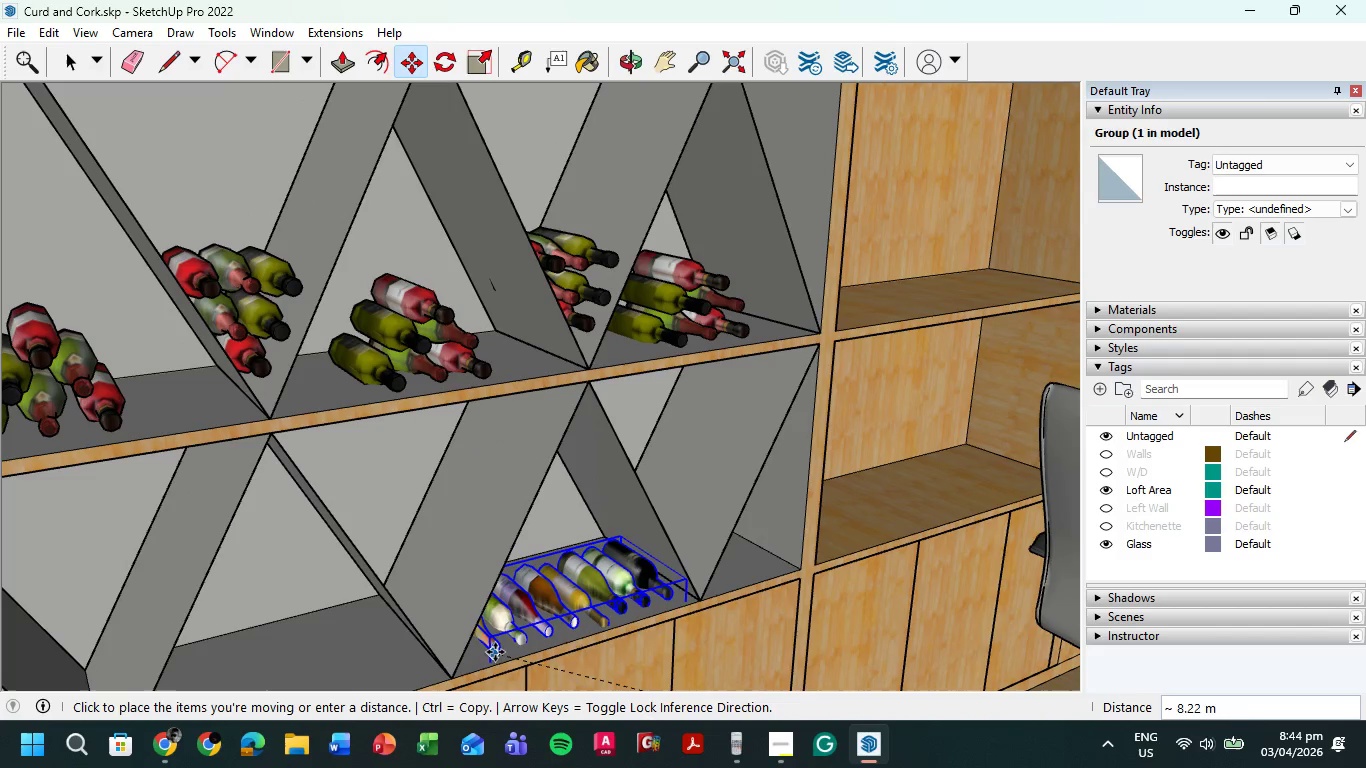 
left_click([496, 652])
 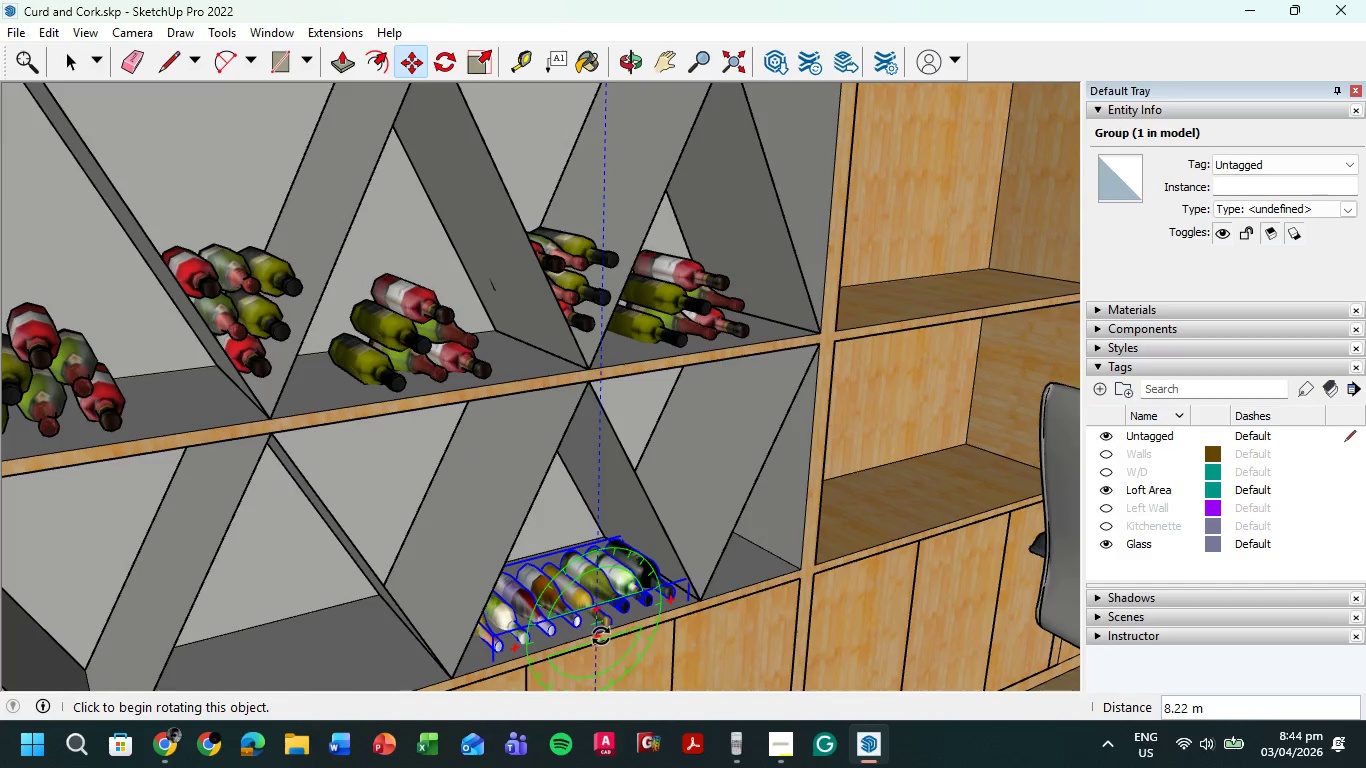 
hold_key(key=ShiftLeft, duration=0.31)
 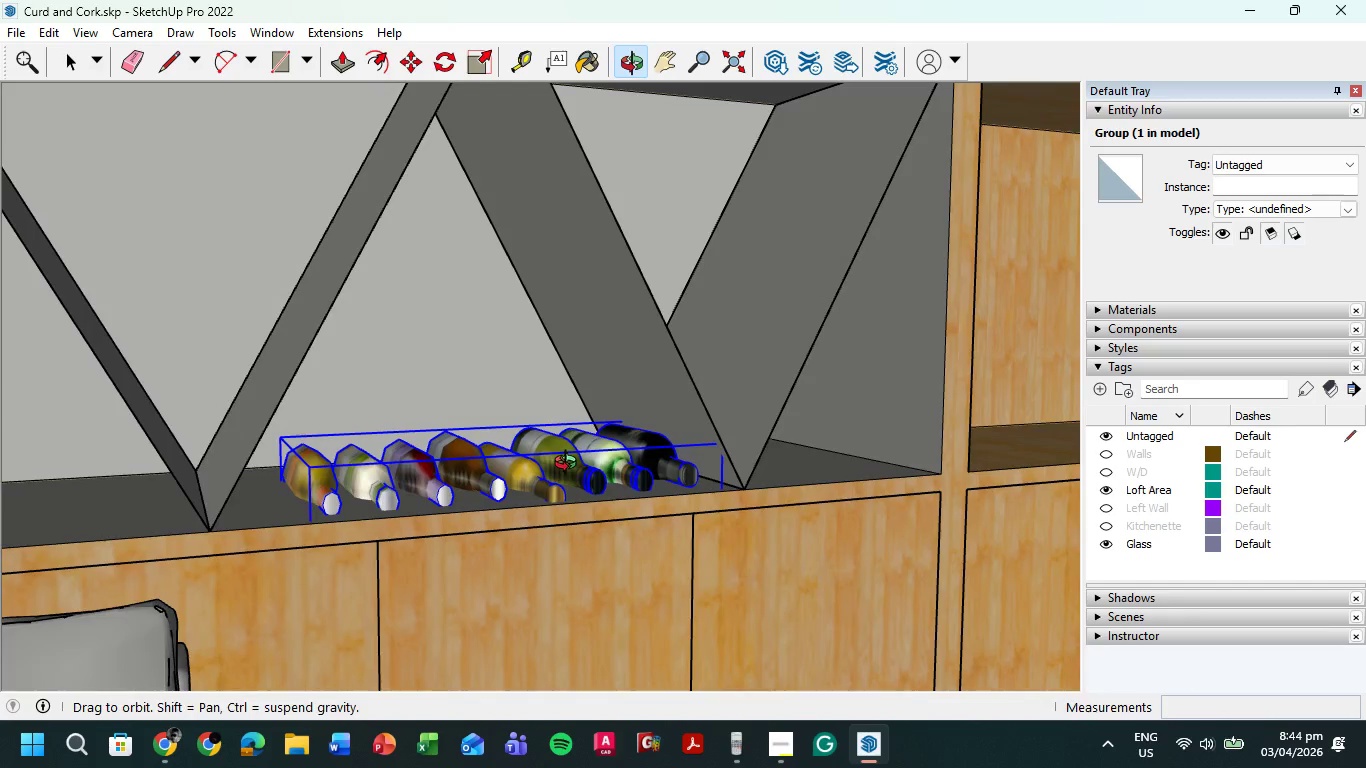 
scroll: coordinate [604, 632], scroll_direction: up, amount: 6.0
 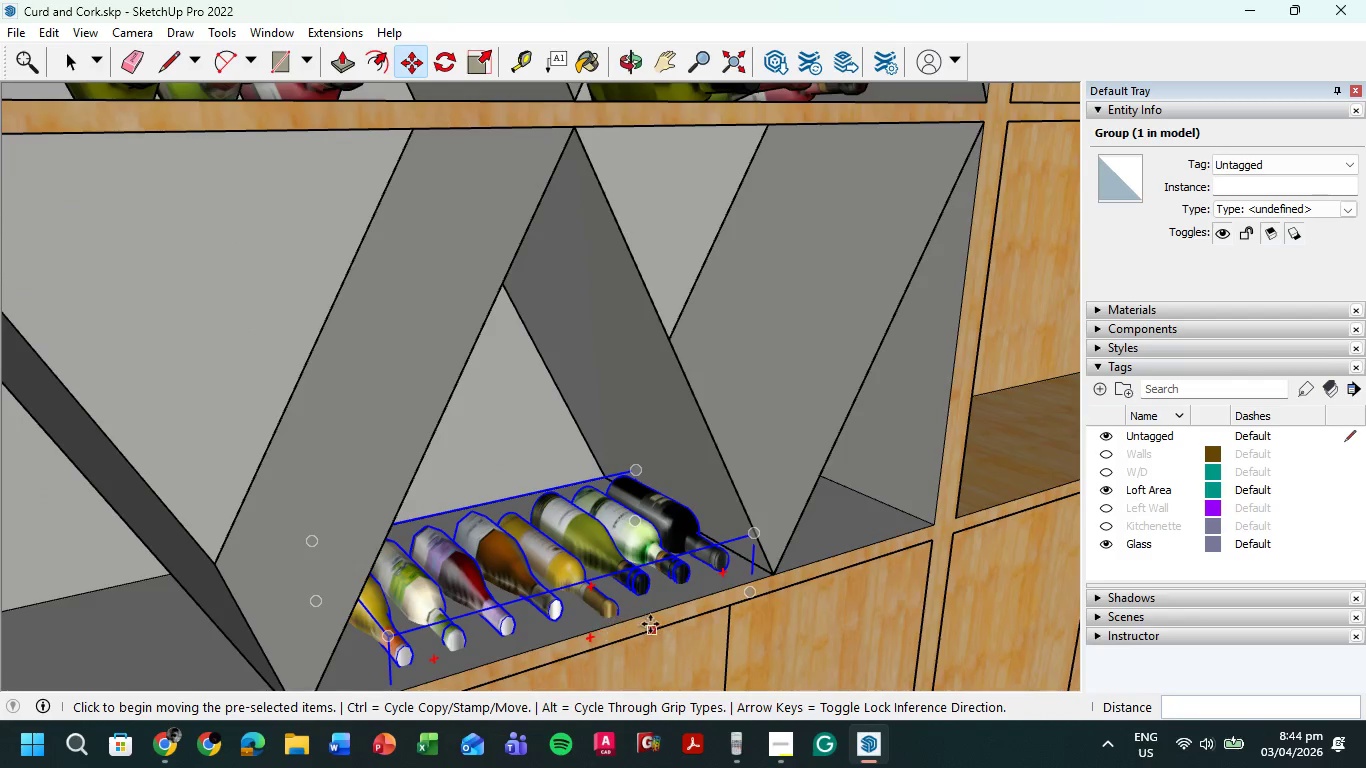 
left_click([499, 468])
 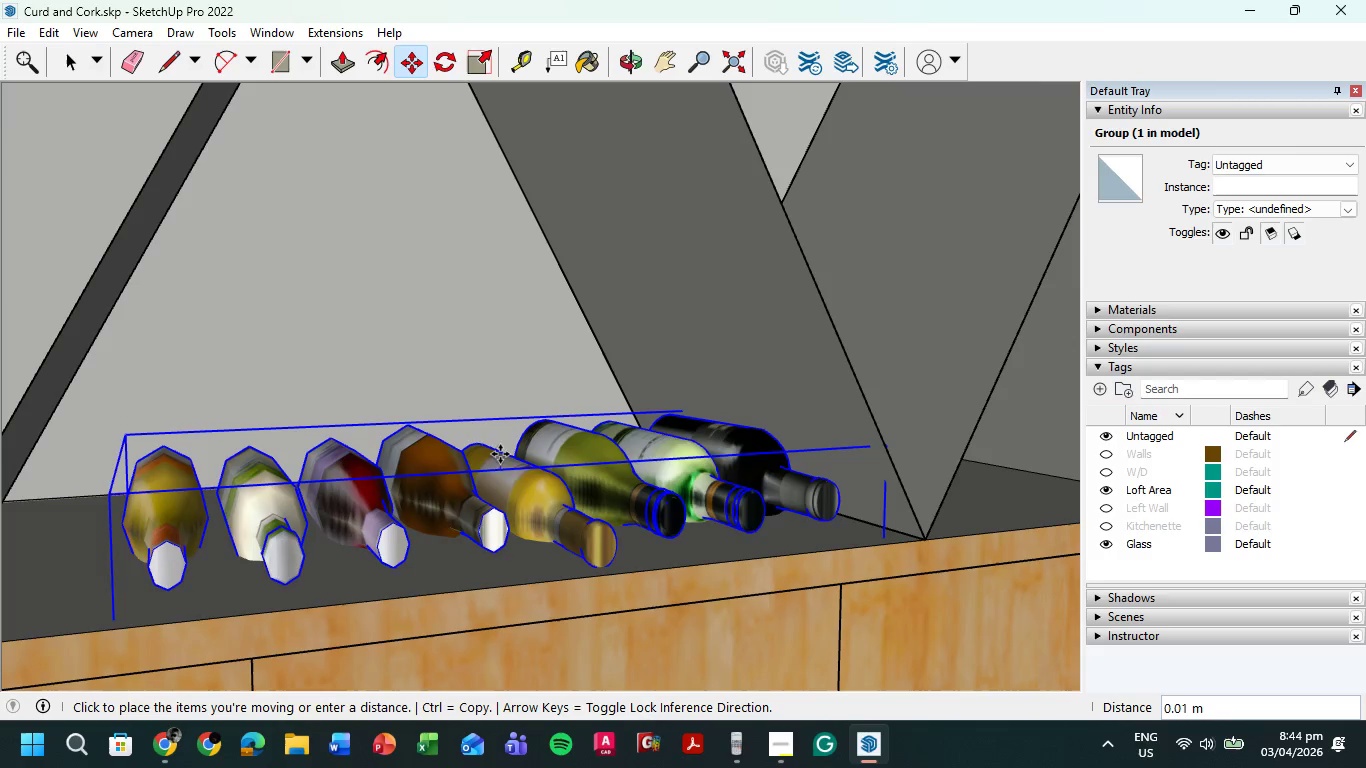 
scroll: coordinate [504, 423], scroll_direction: up, amount: 4.0
 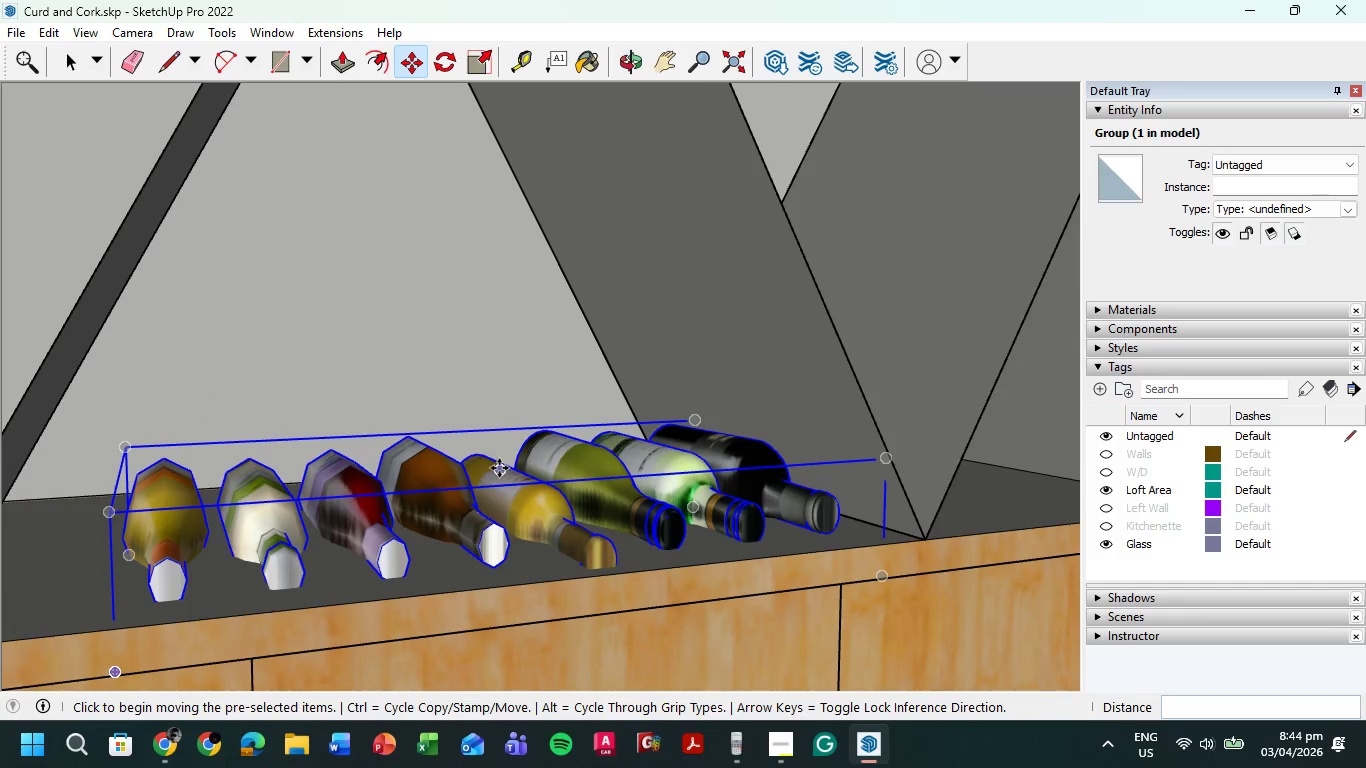 
left_click([501, 451])
 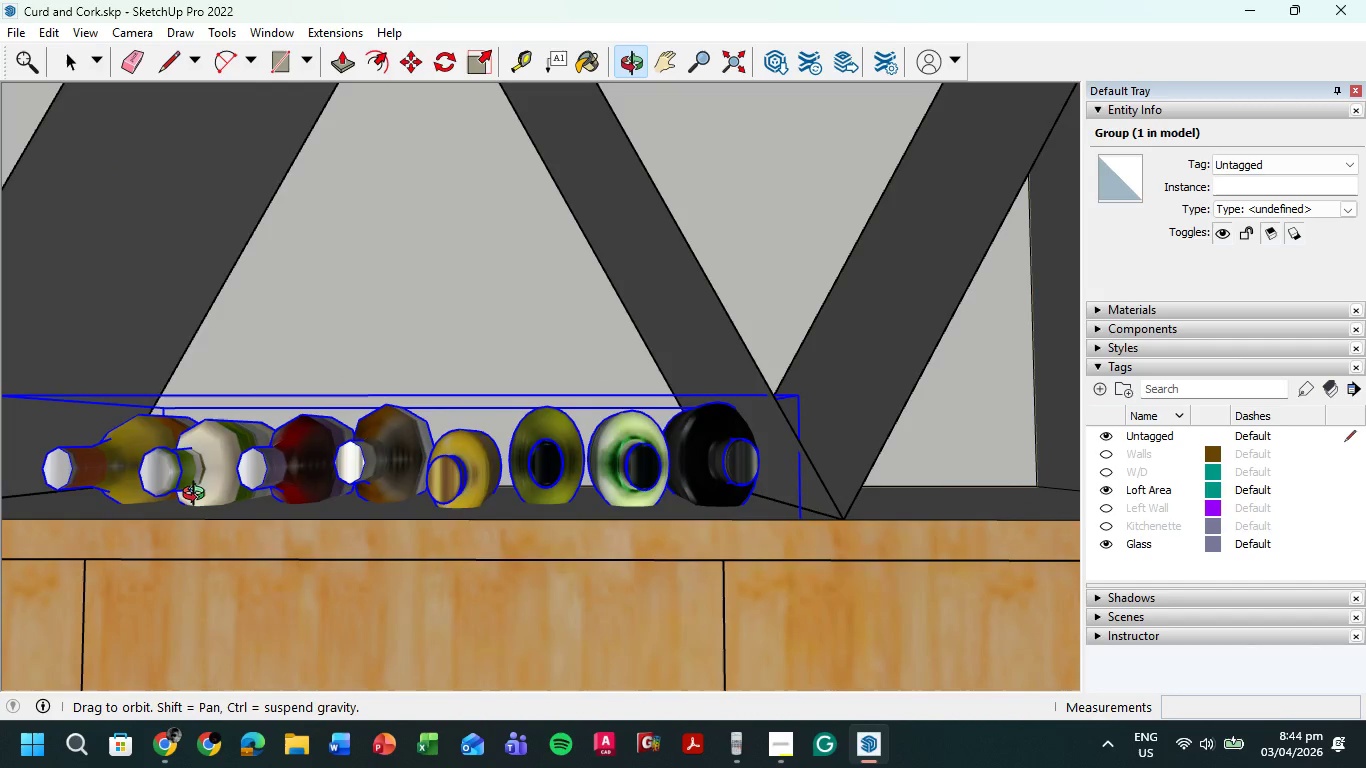 
scroll: coordinate [667, 469], scroll_direction: up, amount: 1.0
 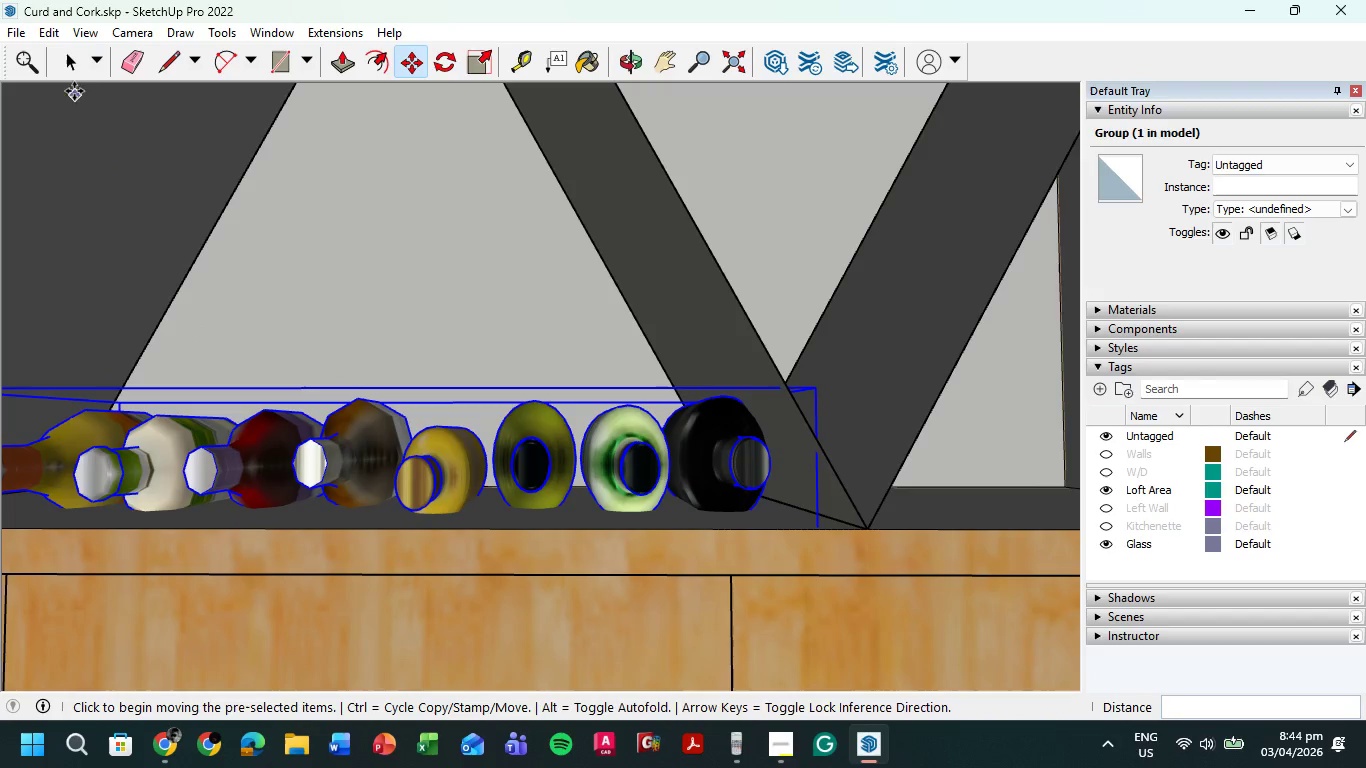 
left_click([77, 73])
 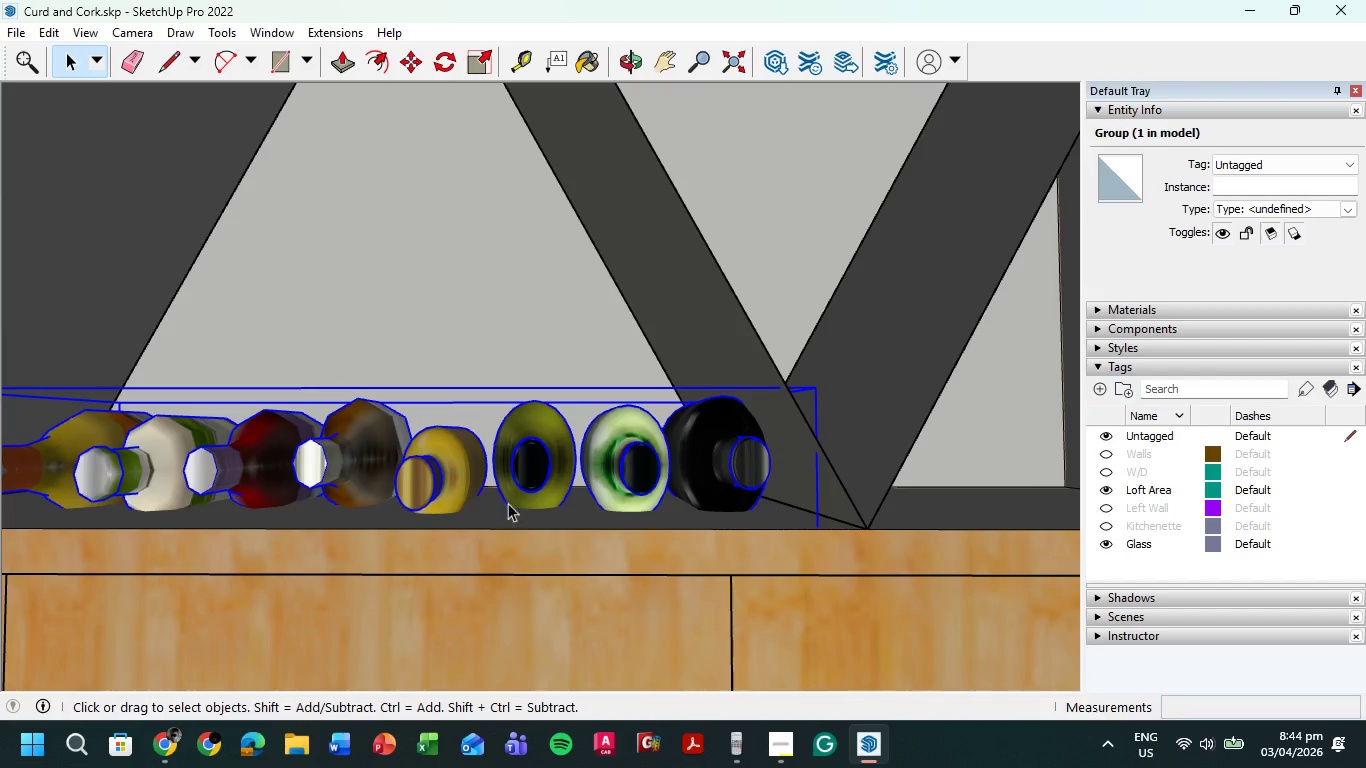 
left_click([504, 484])
 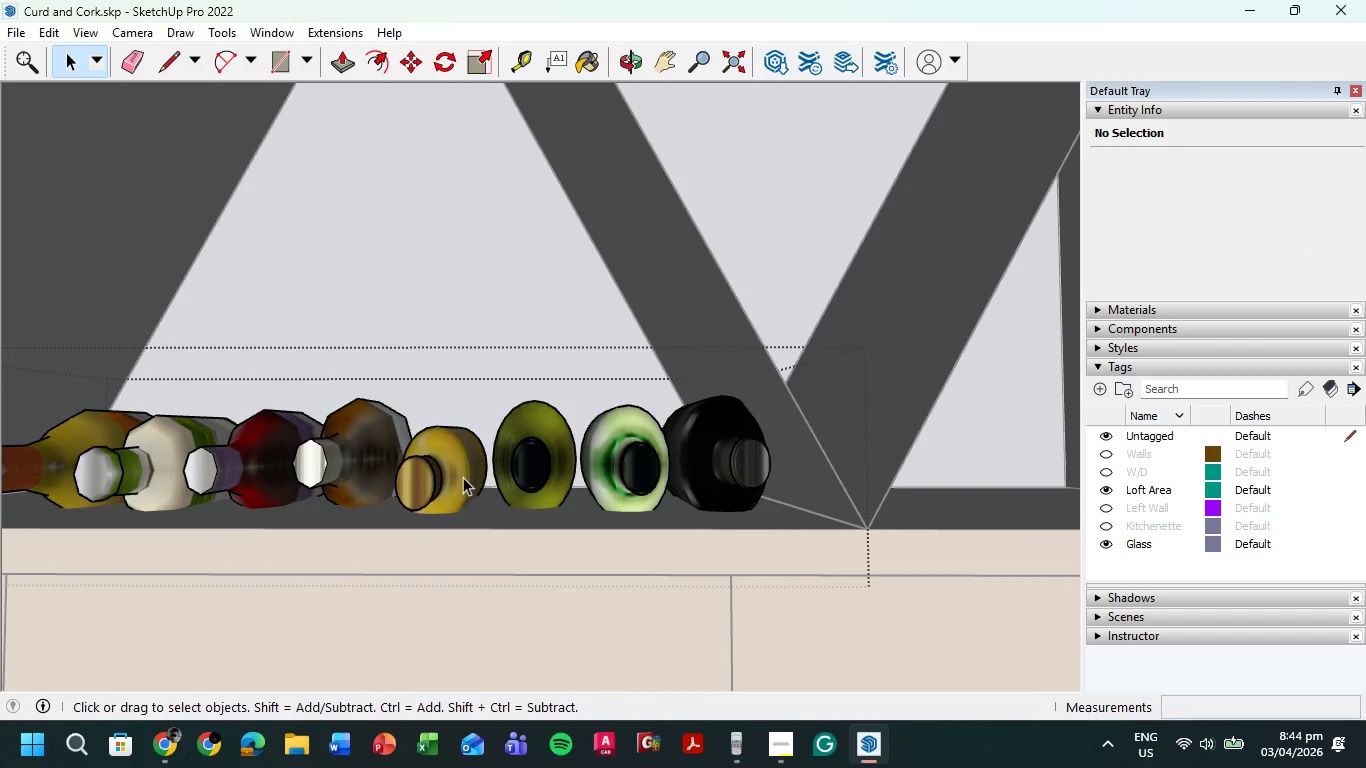 
key(M)
 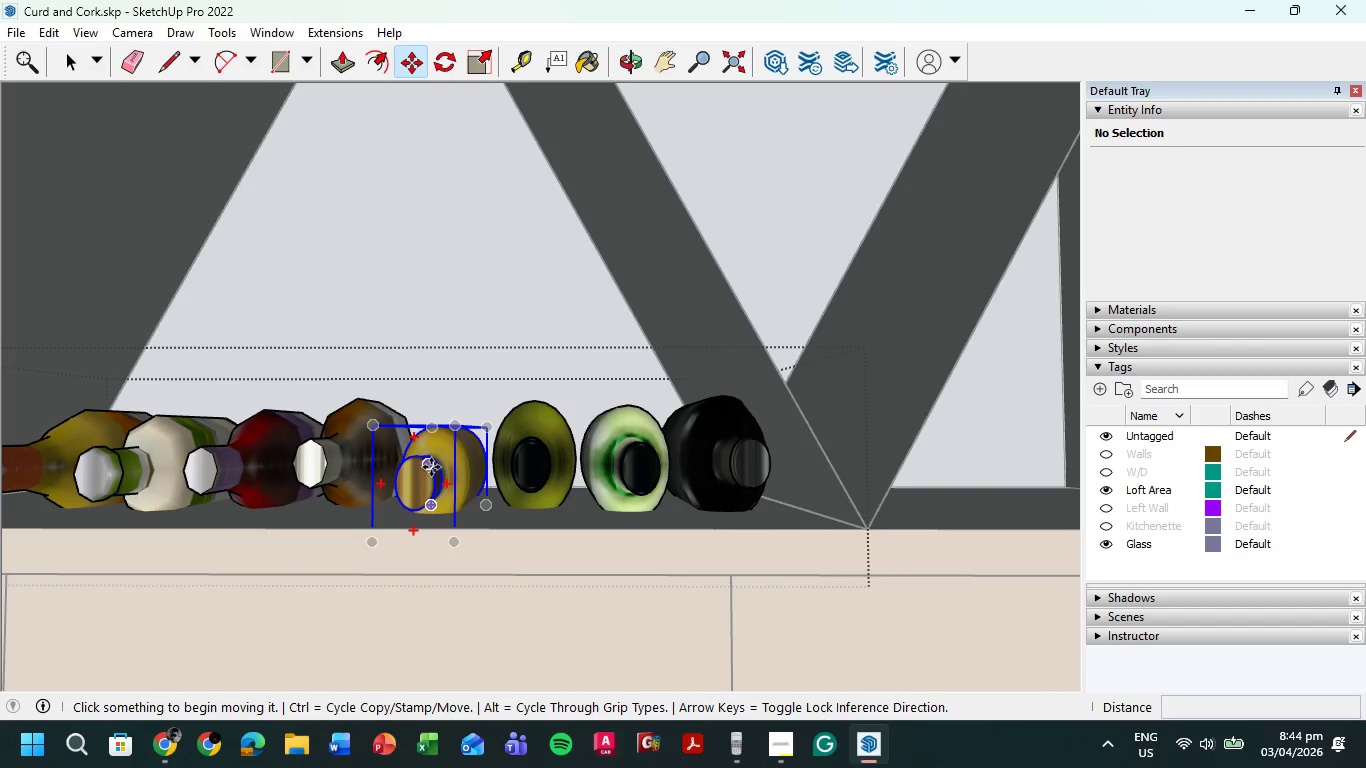 
left_click([431, 467])
 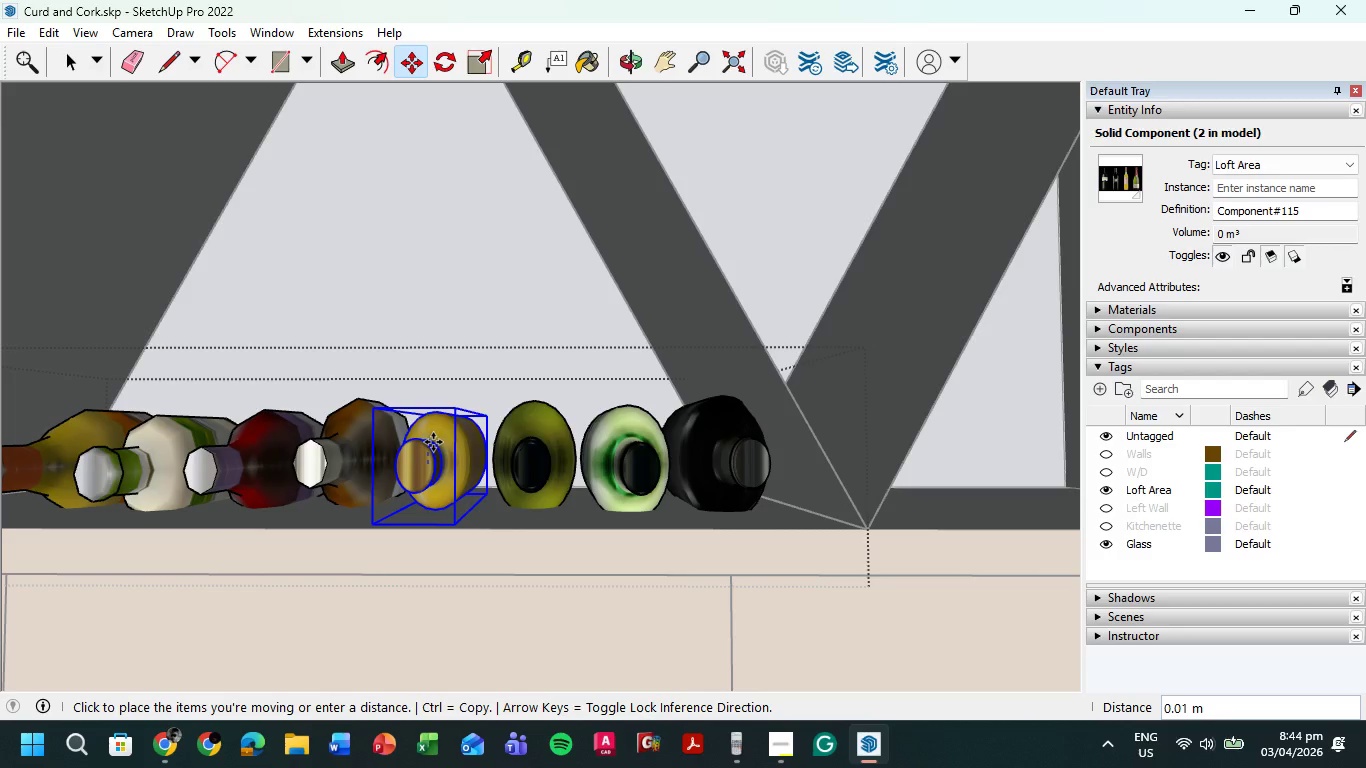 
left_click([433, 442])
 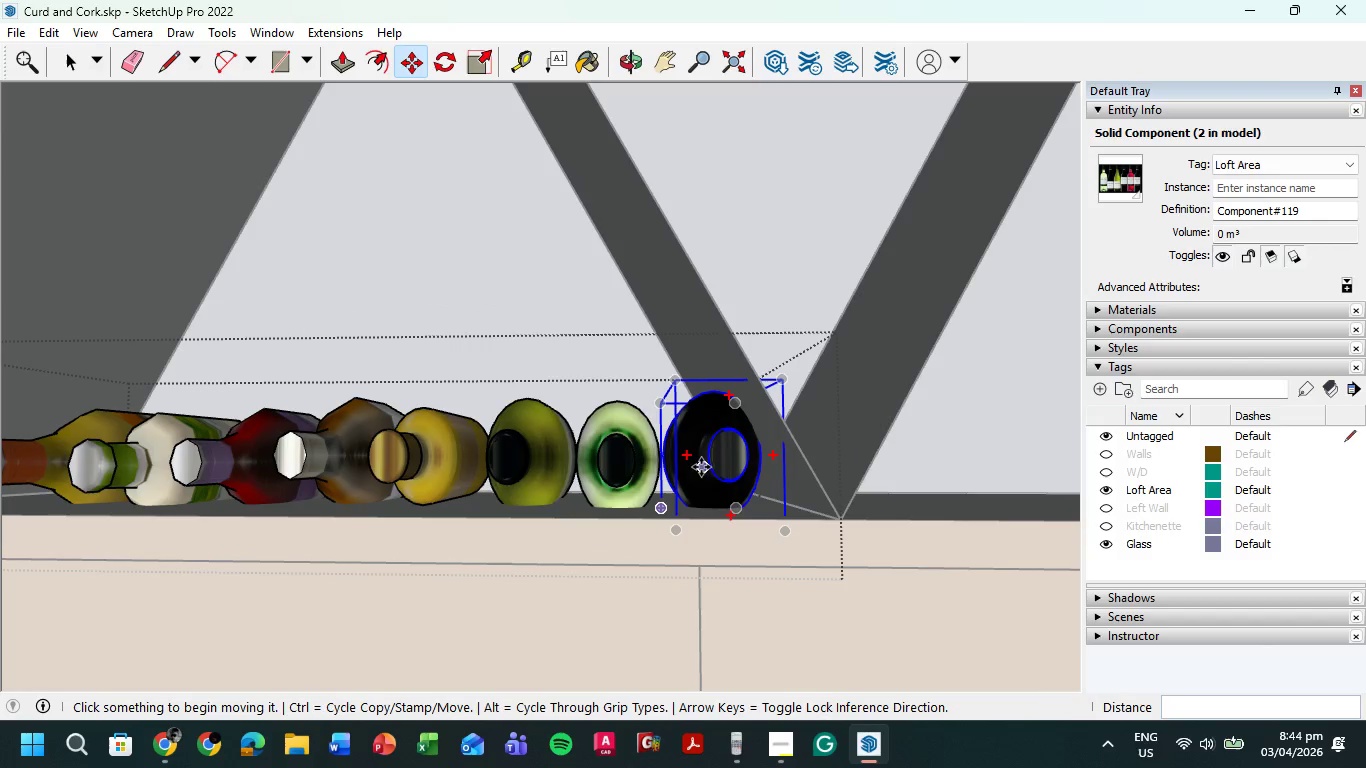 
left_click([721, 455])
 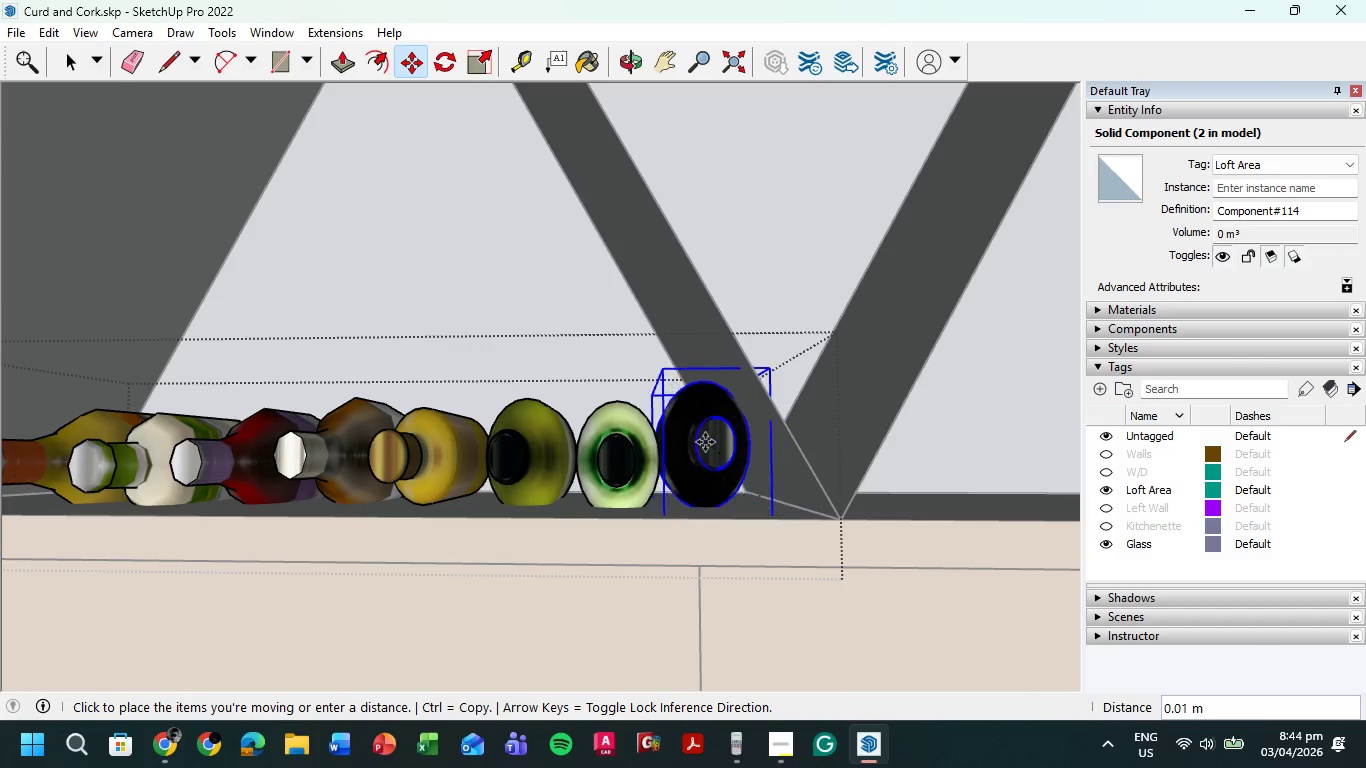 
left_click([705, 442])
 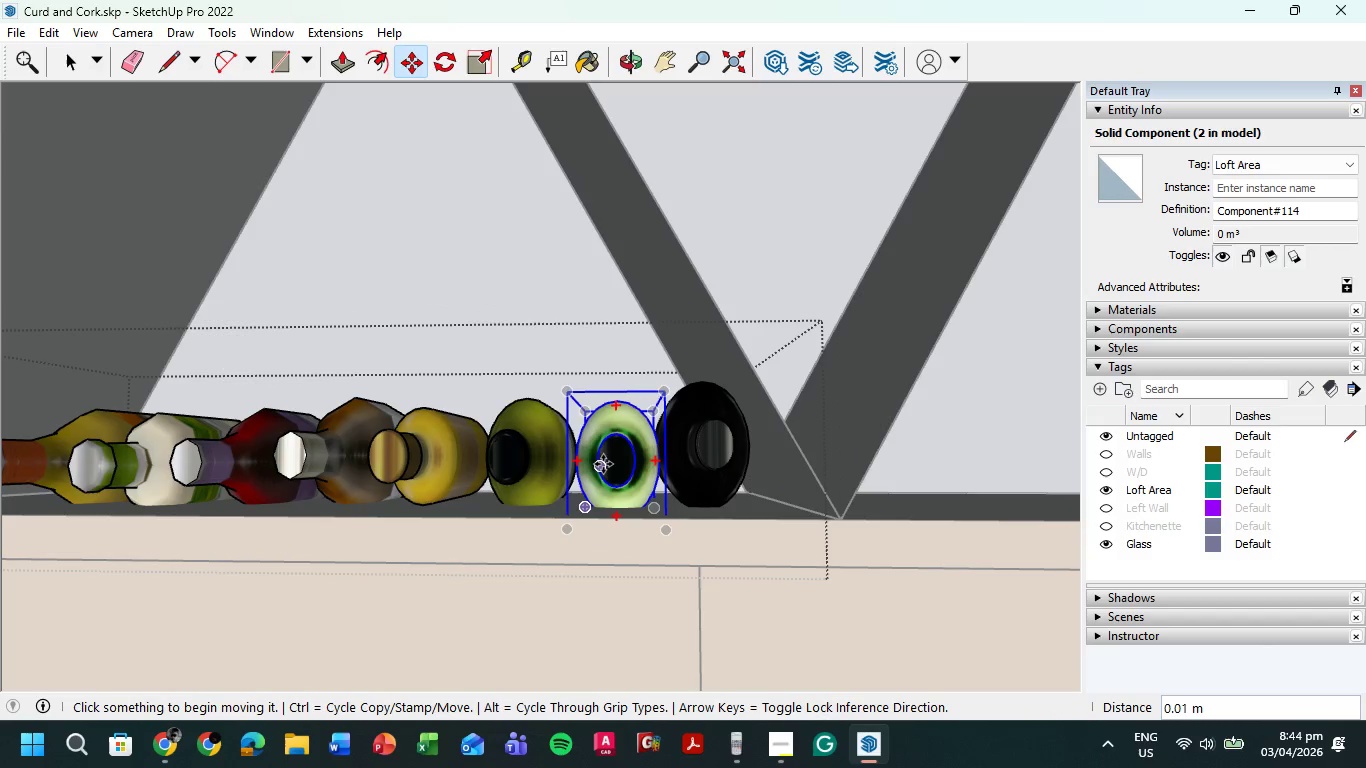 
left_click([607, 461])
 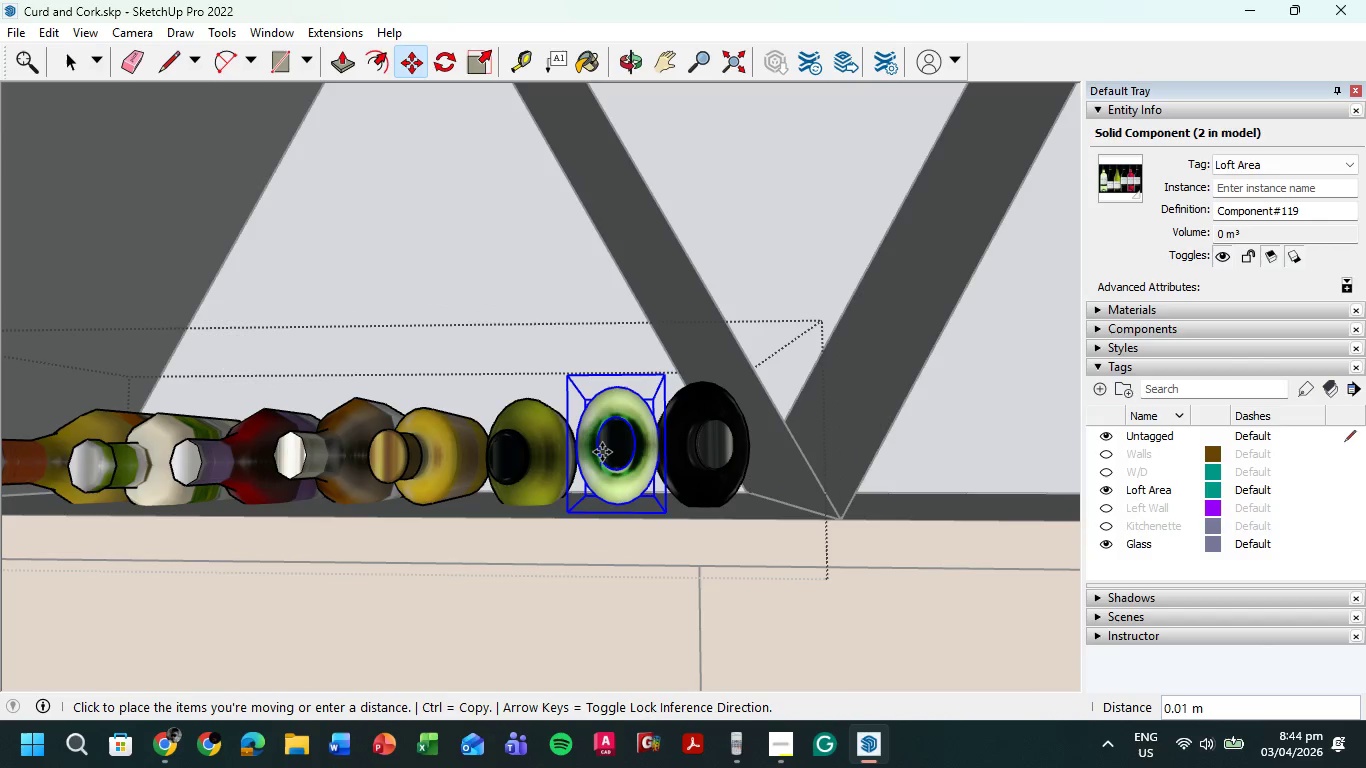 
left_click([602, 452])
 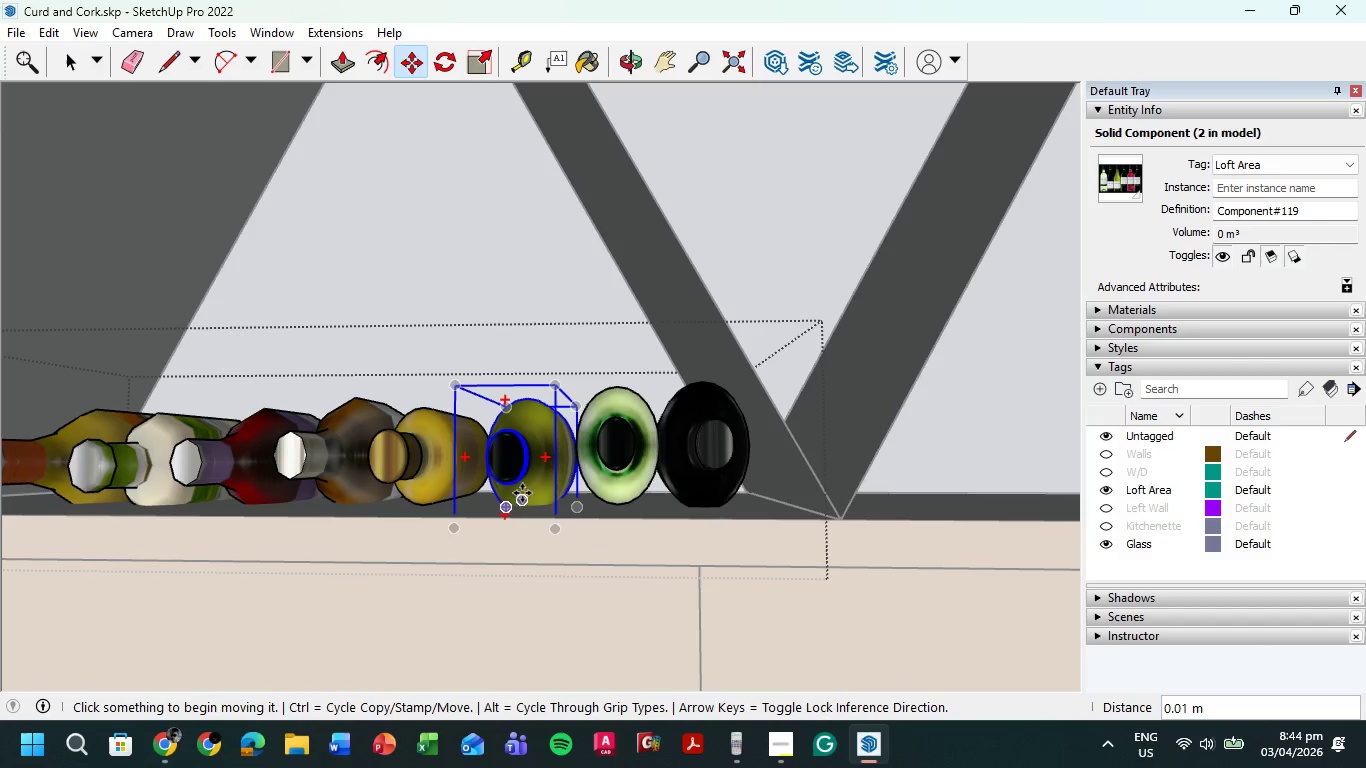 
left_click([528, 477])
 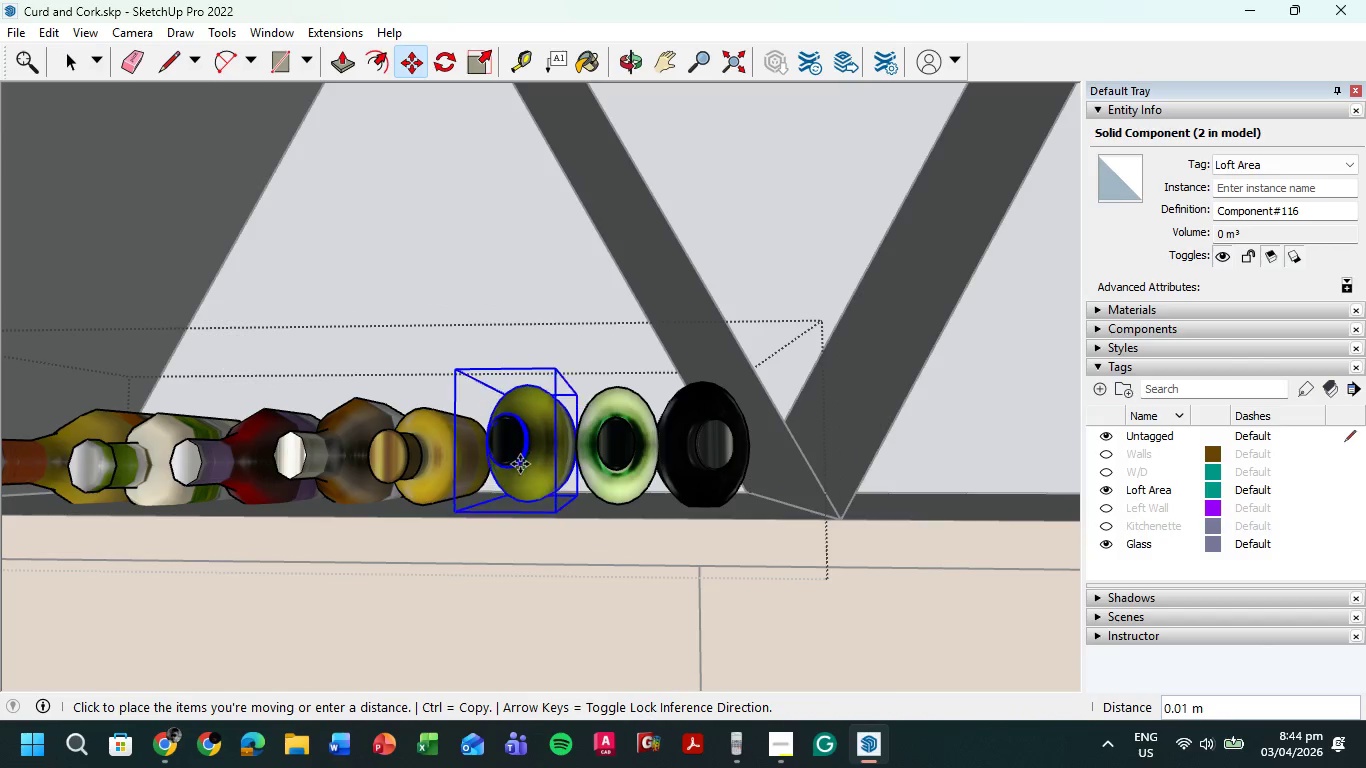 
left_click([520, 458])
 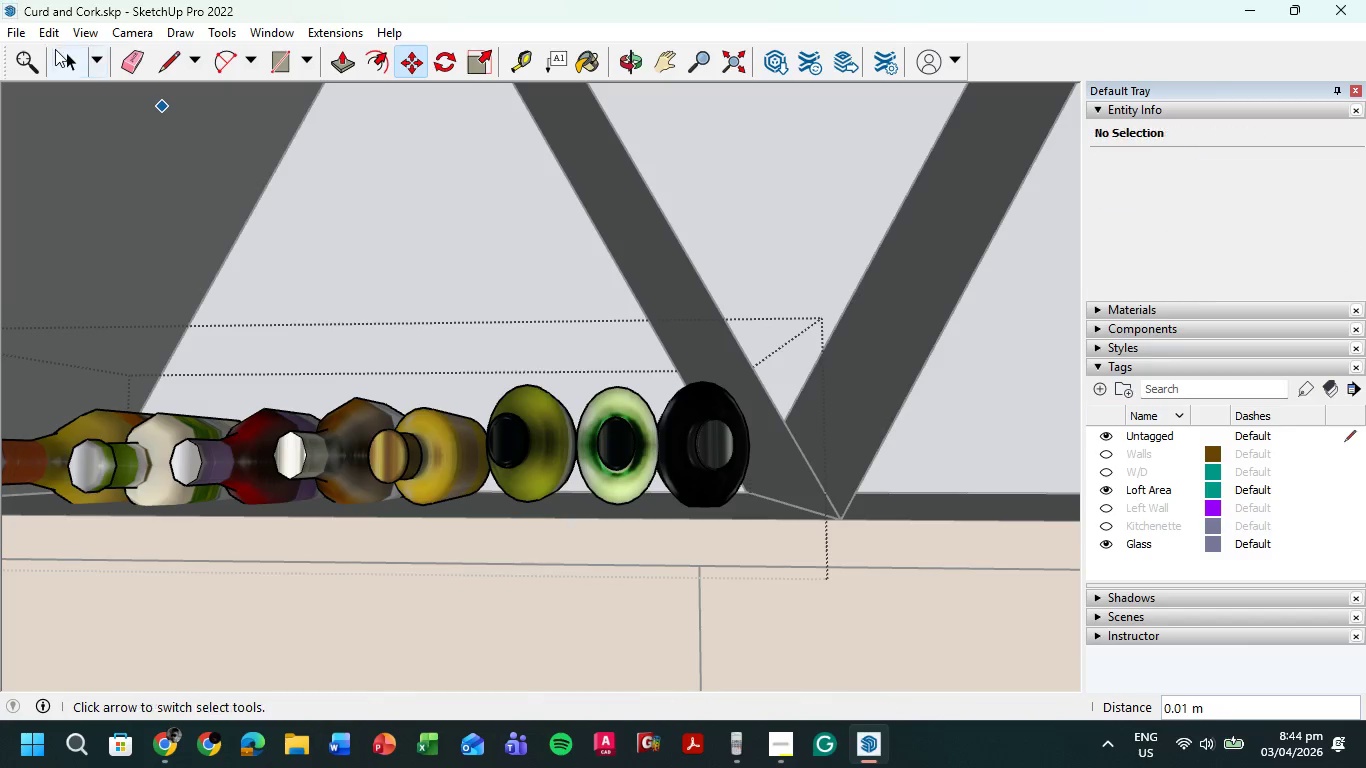 
double_click([518, 264])
 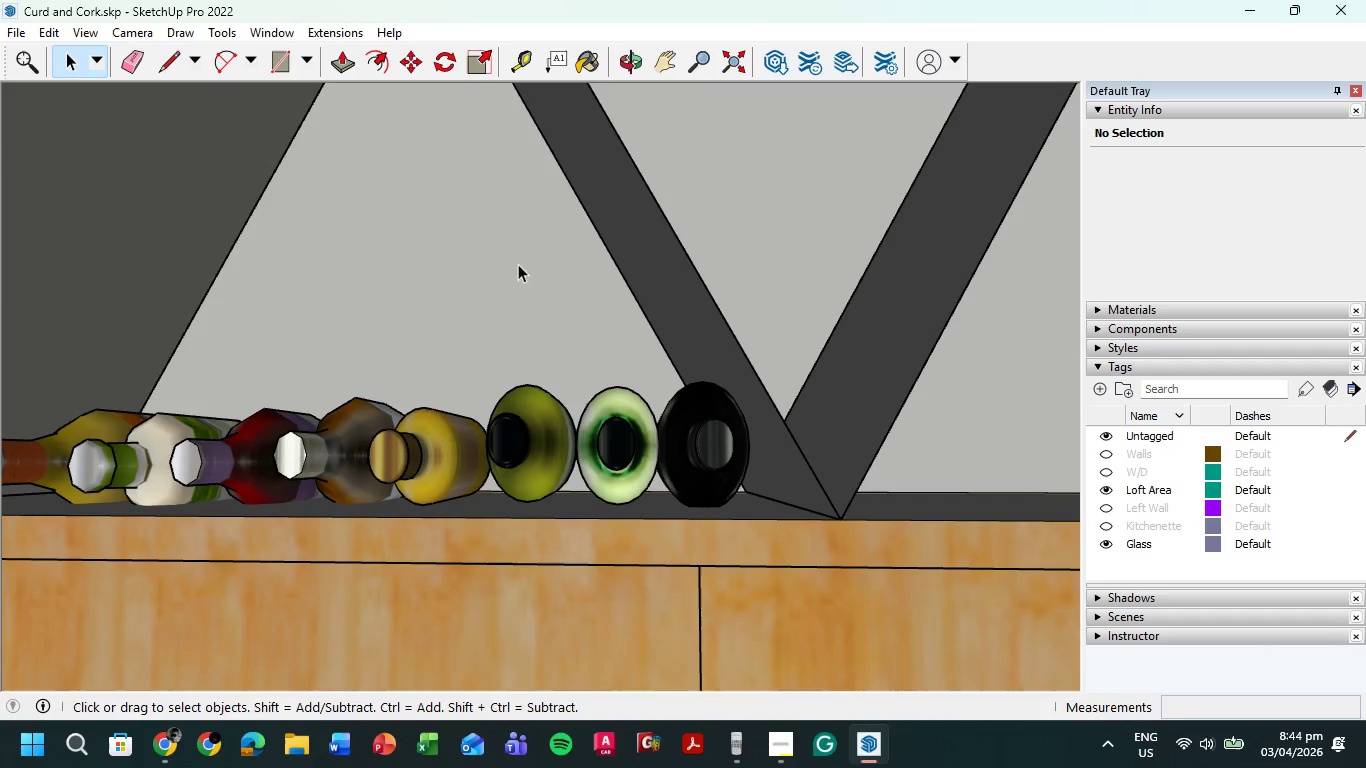 
triple_click([518, 264])
 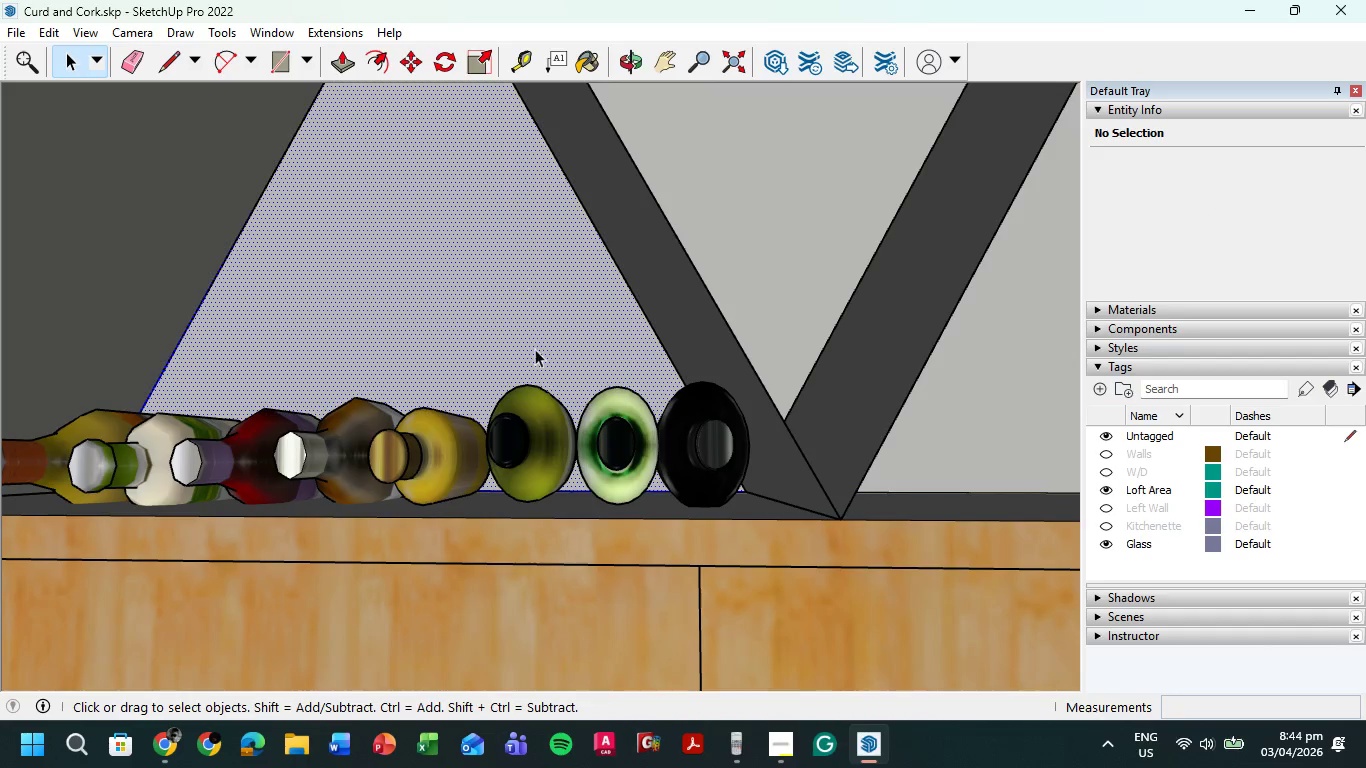 
scroll: coordinate [689, 471], scroll_direction: down, amount: 10.0
 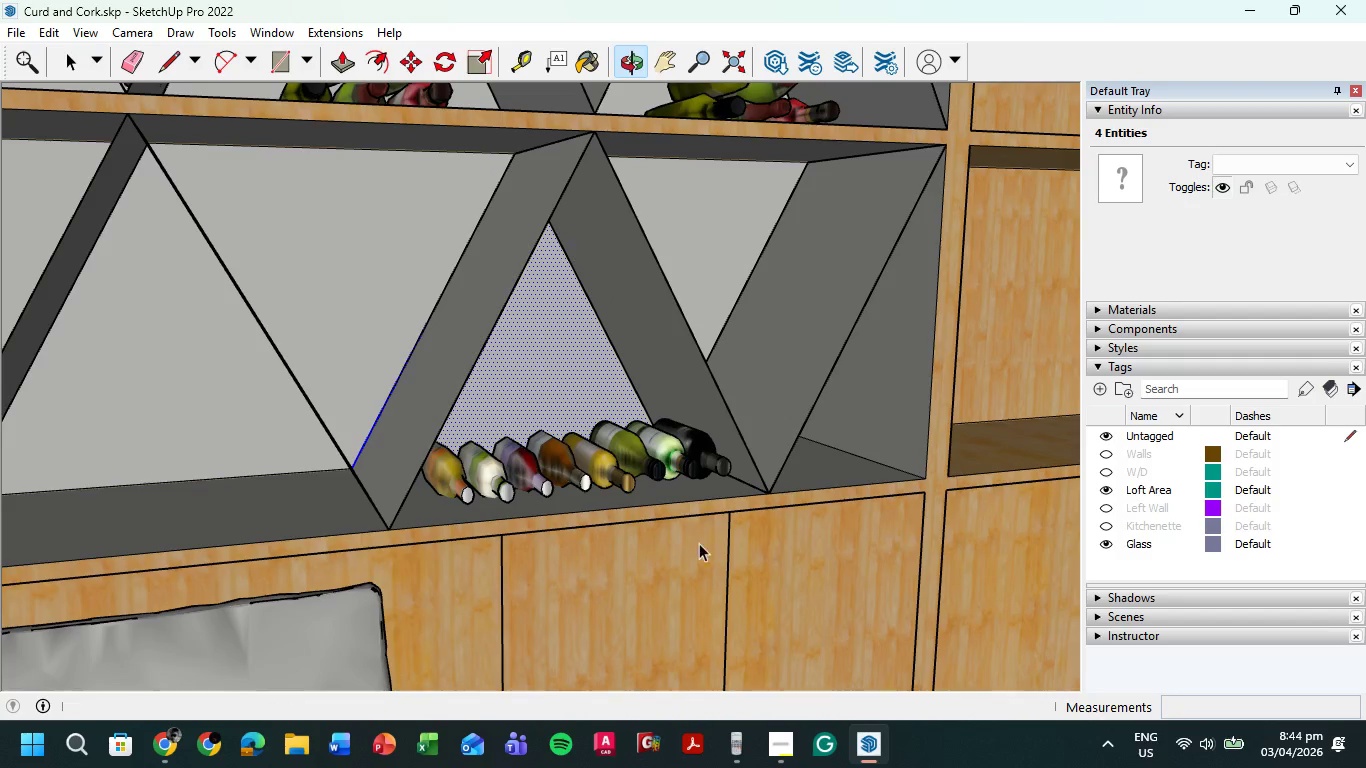 
left_click([617, 451])
 